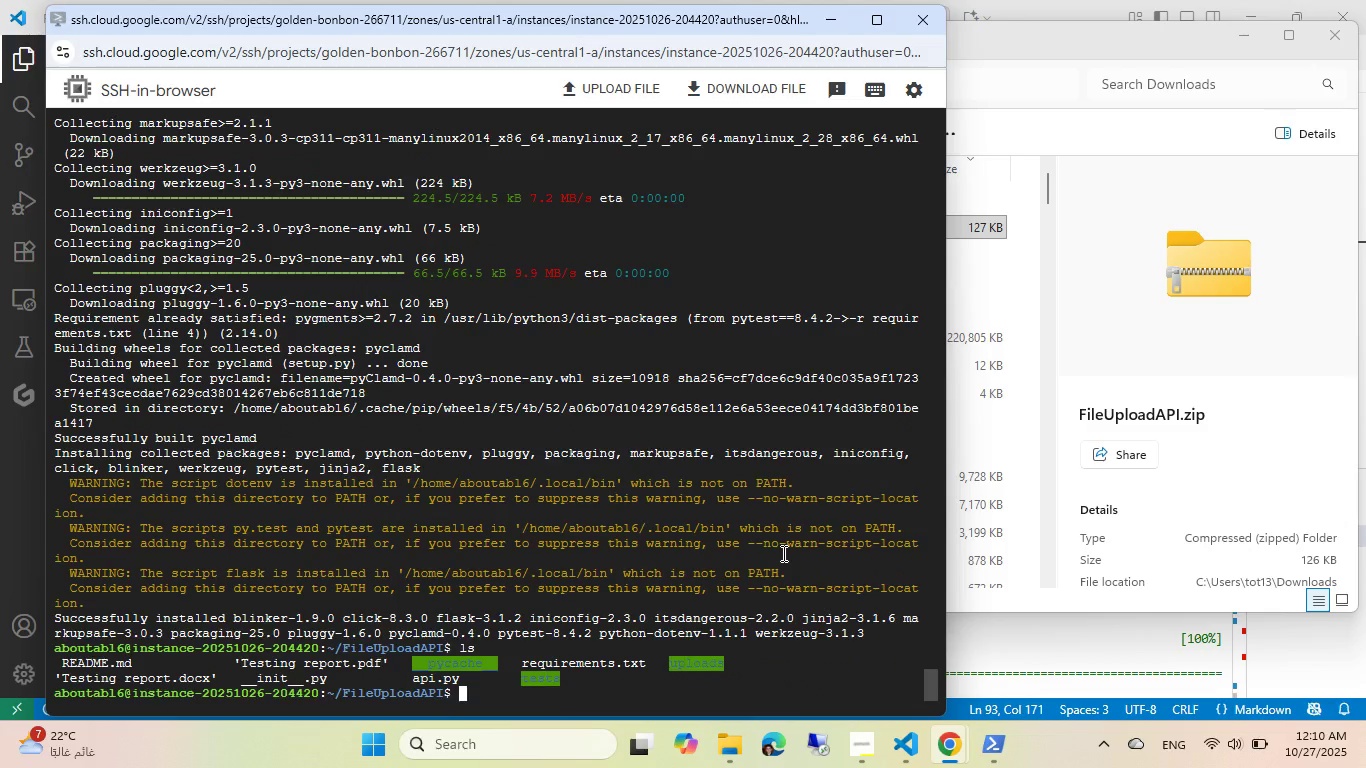 
type(python3 ap)
key(Tab)
 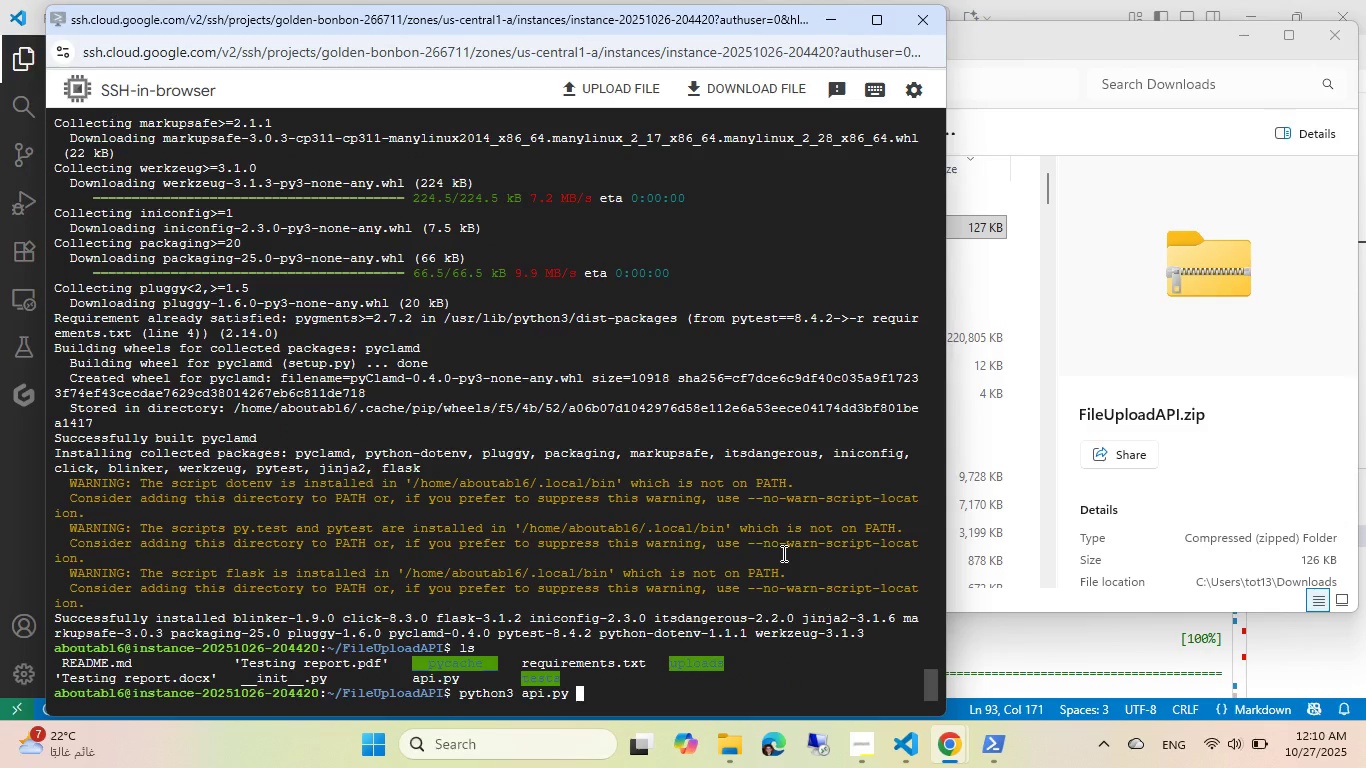 
key(Enter)
 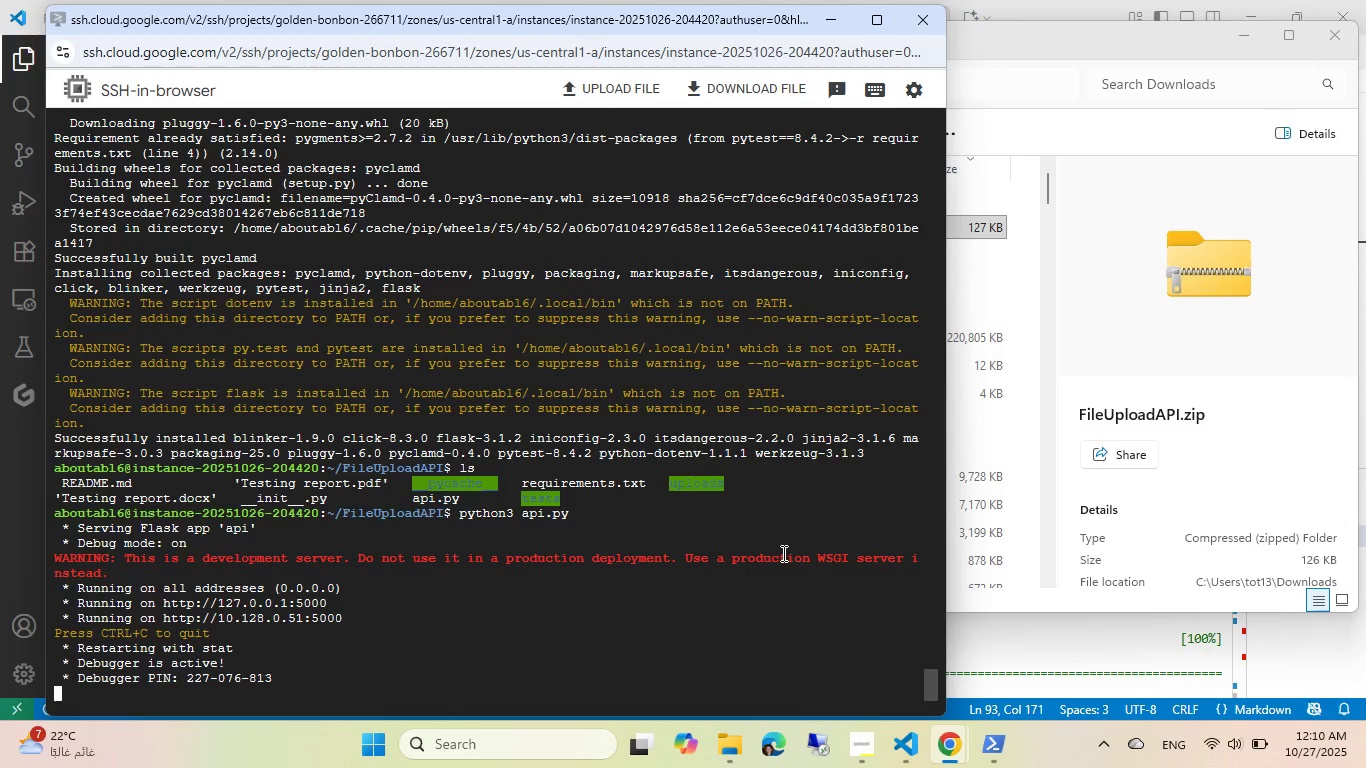 
wait(14.36)
 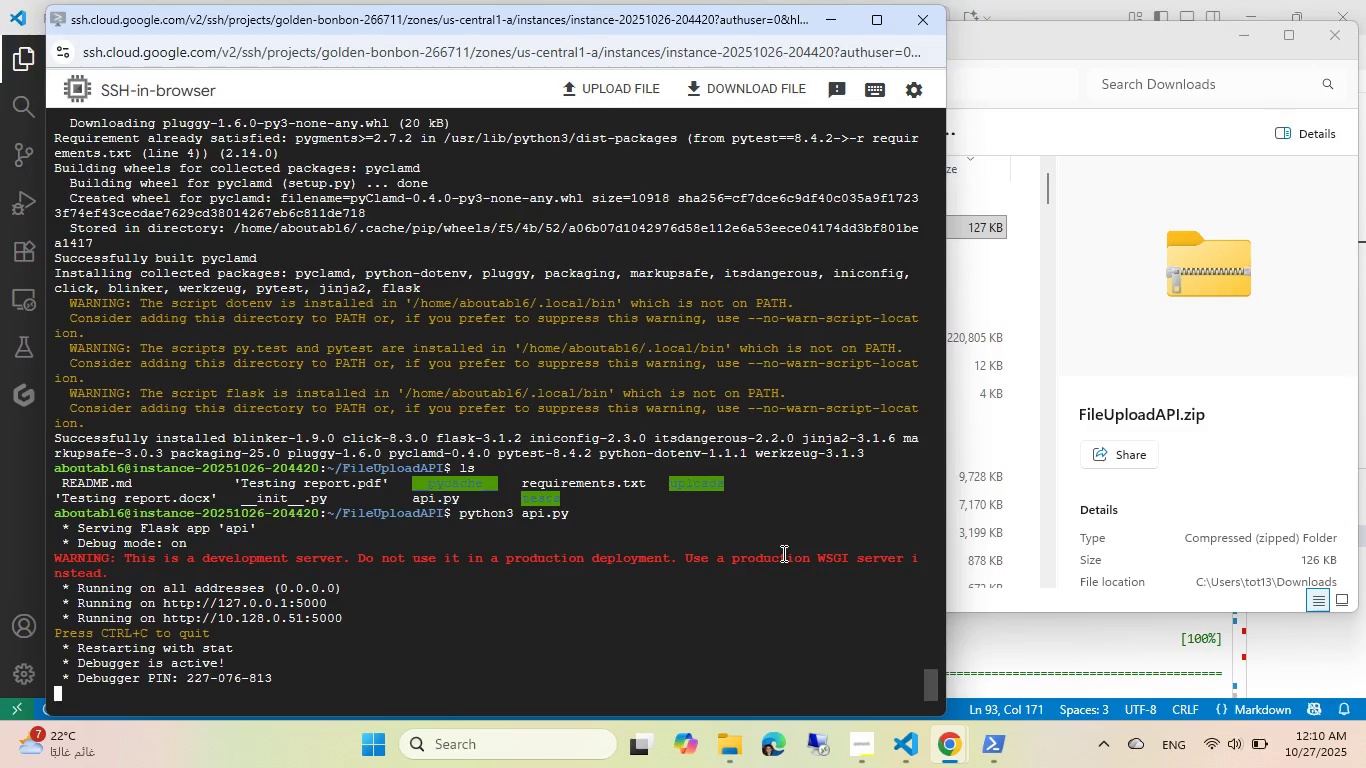 
left_click([307, 339])
 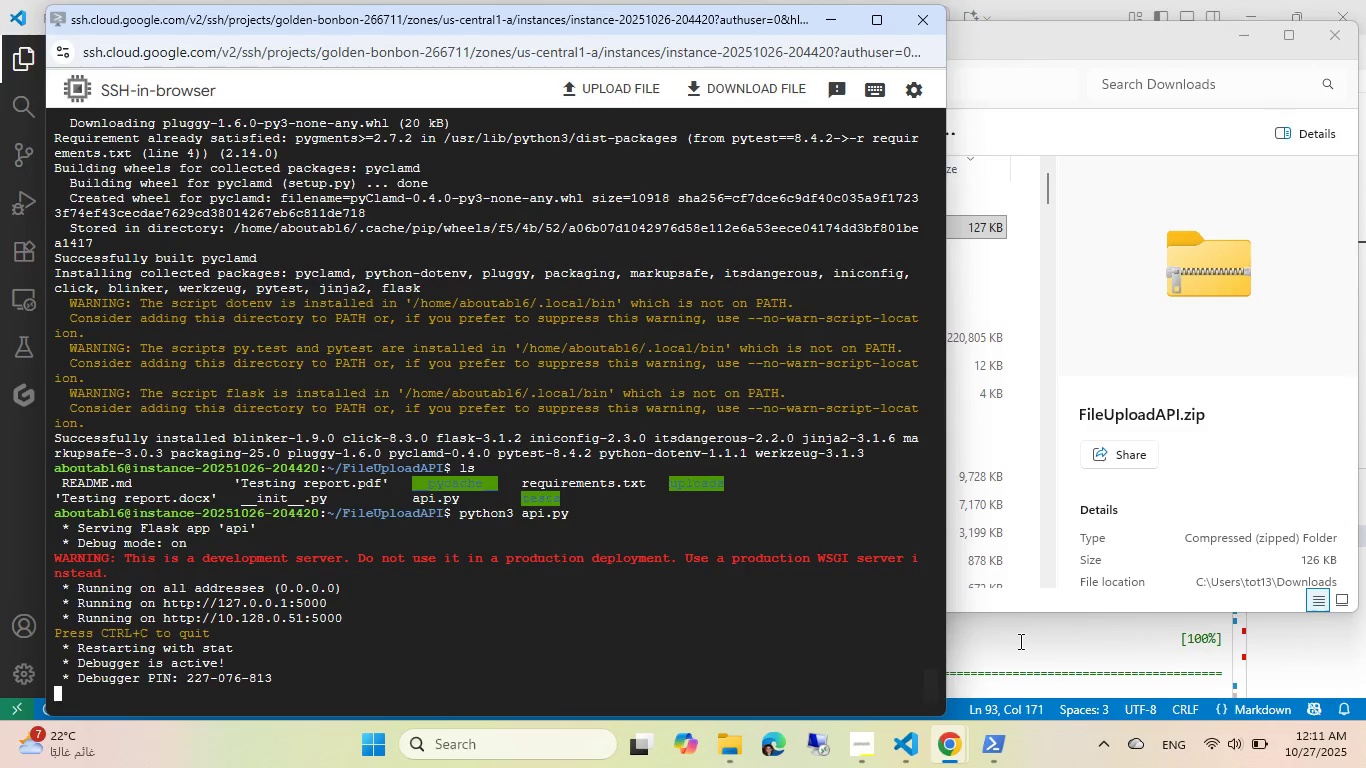 
left_click([1019, 641])
 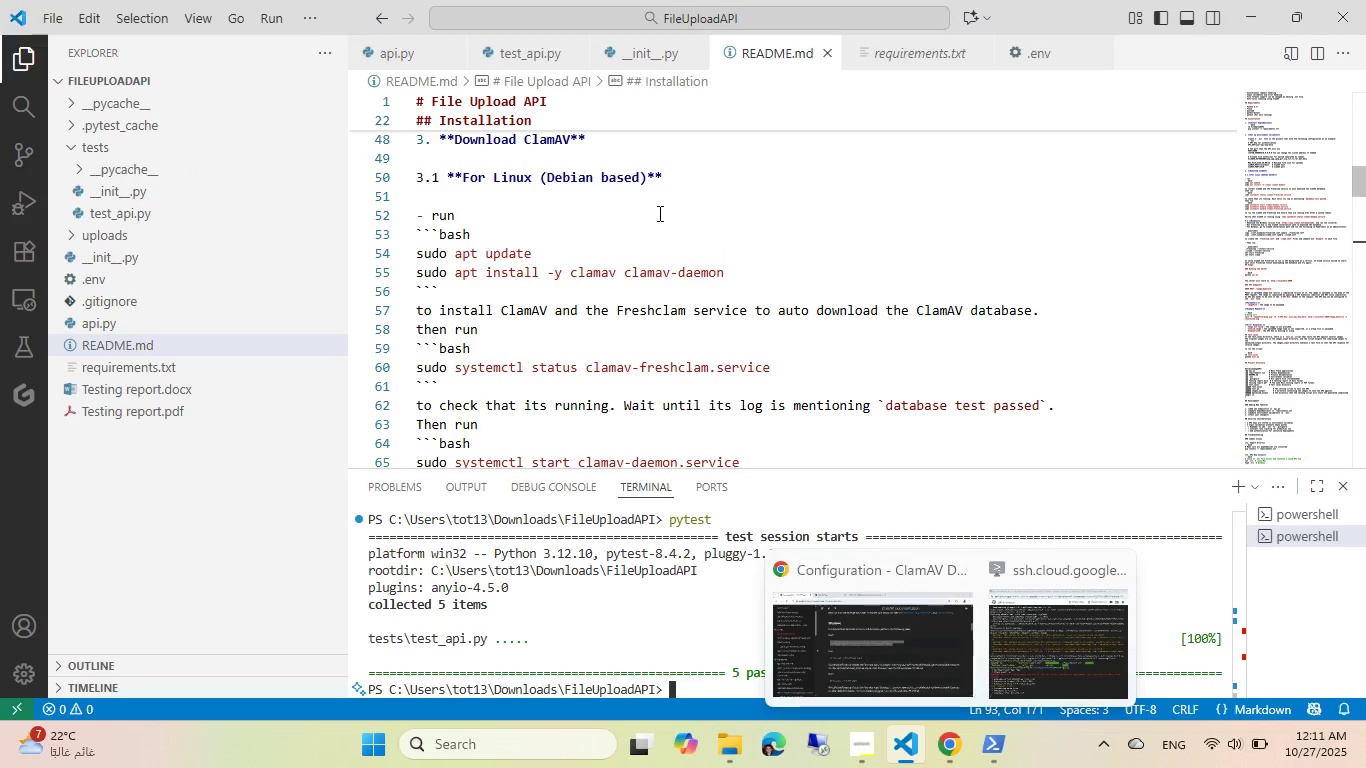 
key(Meta+MetaLeft)
 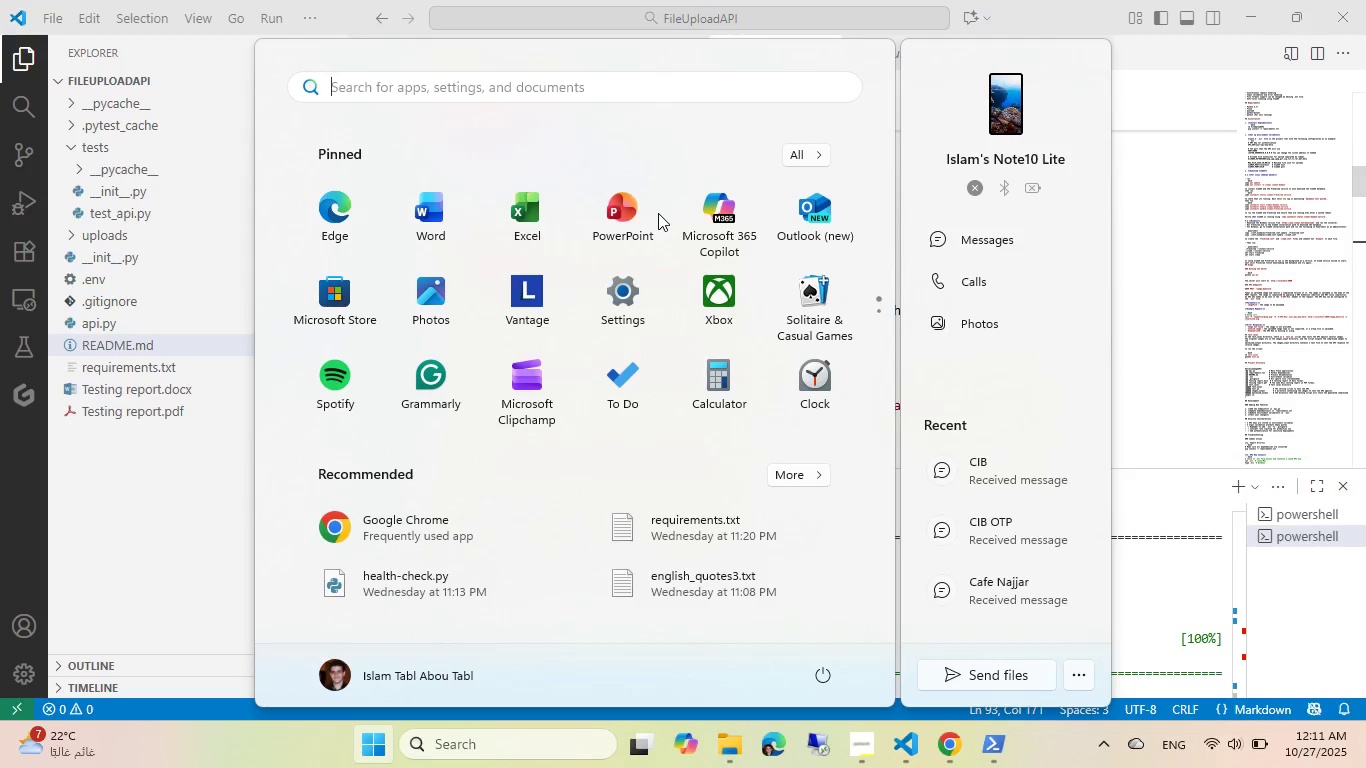 
key(C)
 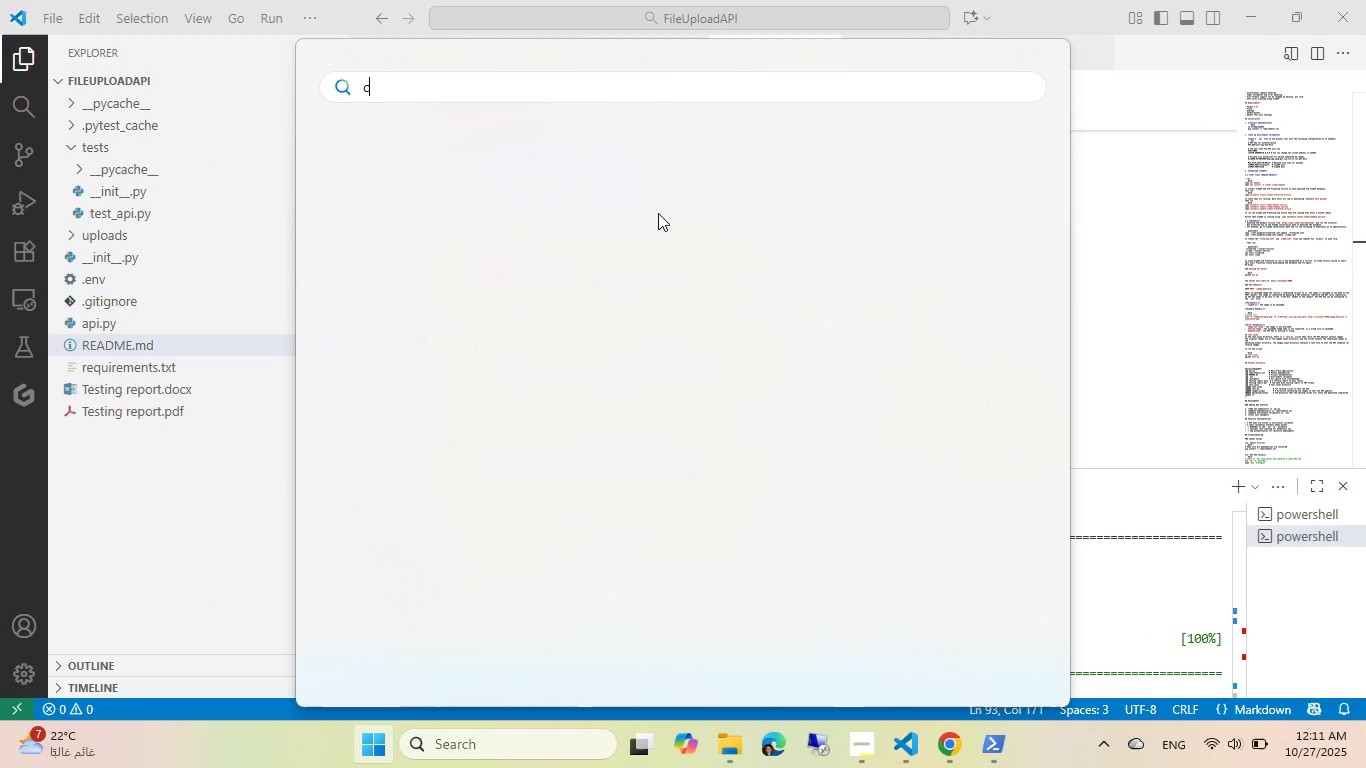 
key(Backspace)
 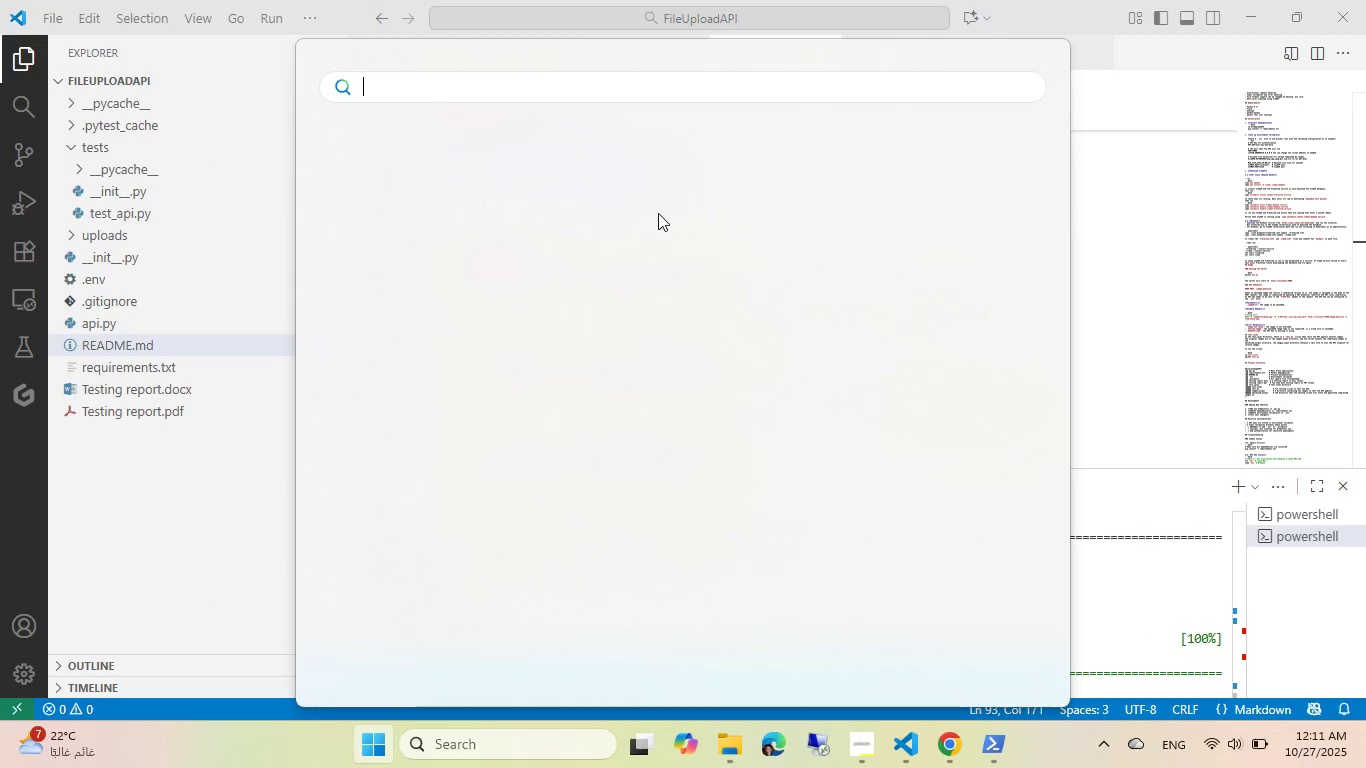 
key(P)
 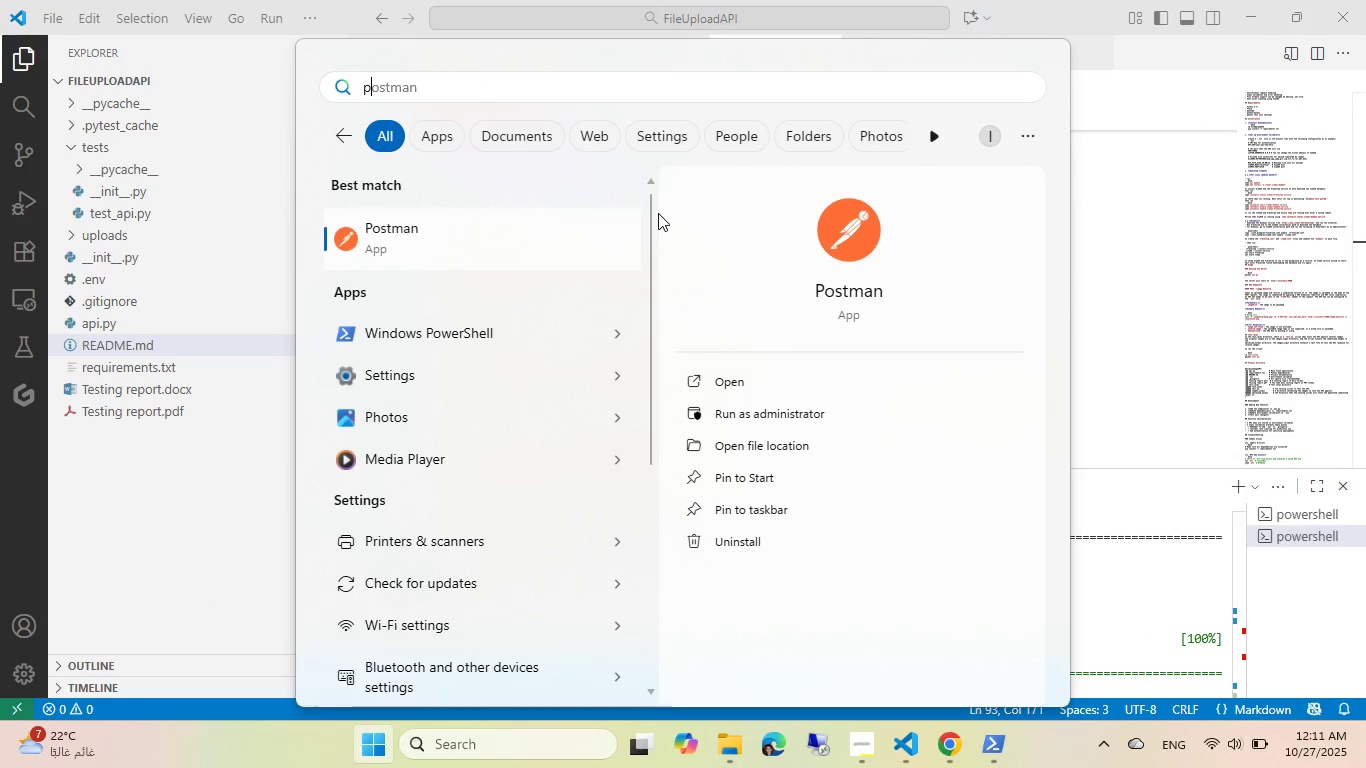 
key(Enter)
 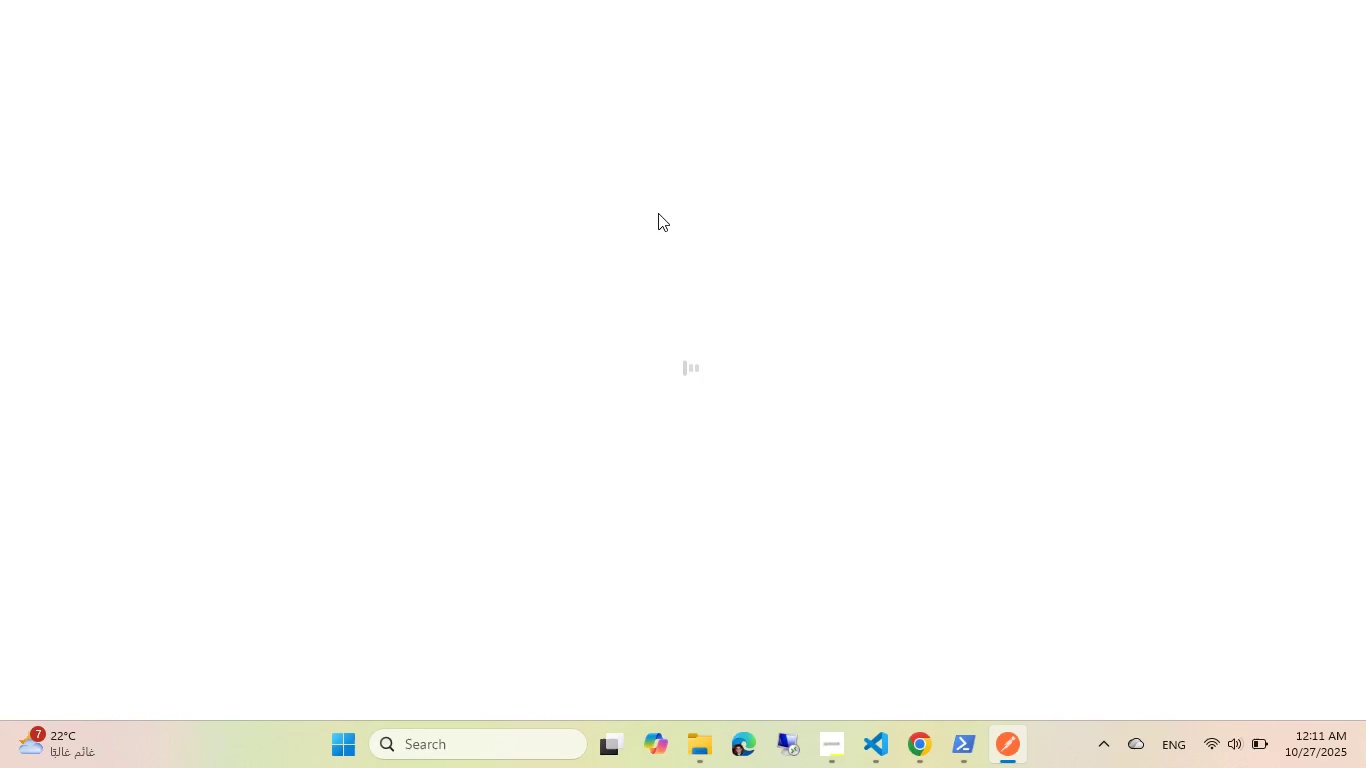 
wait(20.73)
 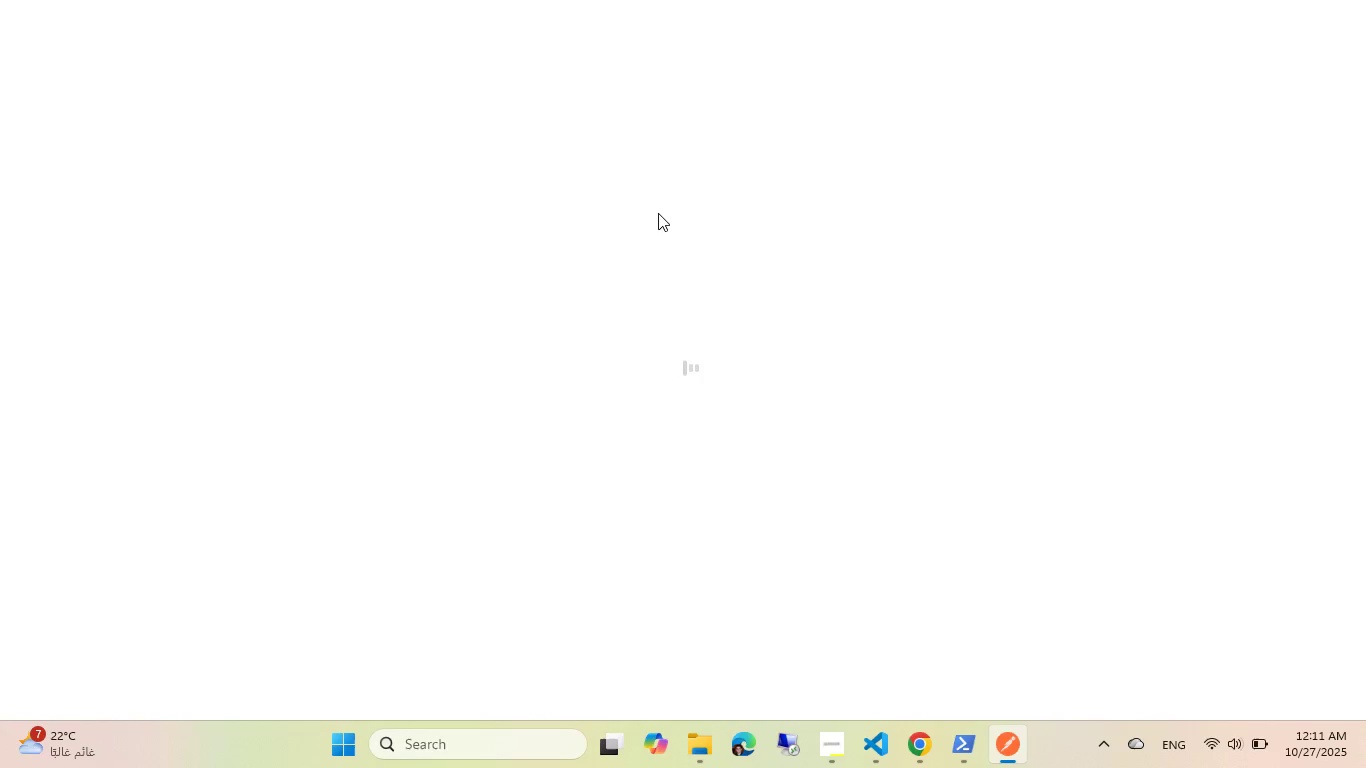 
left_click([1250, 40])
 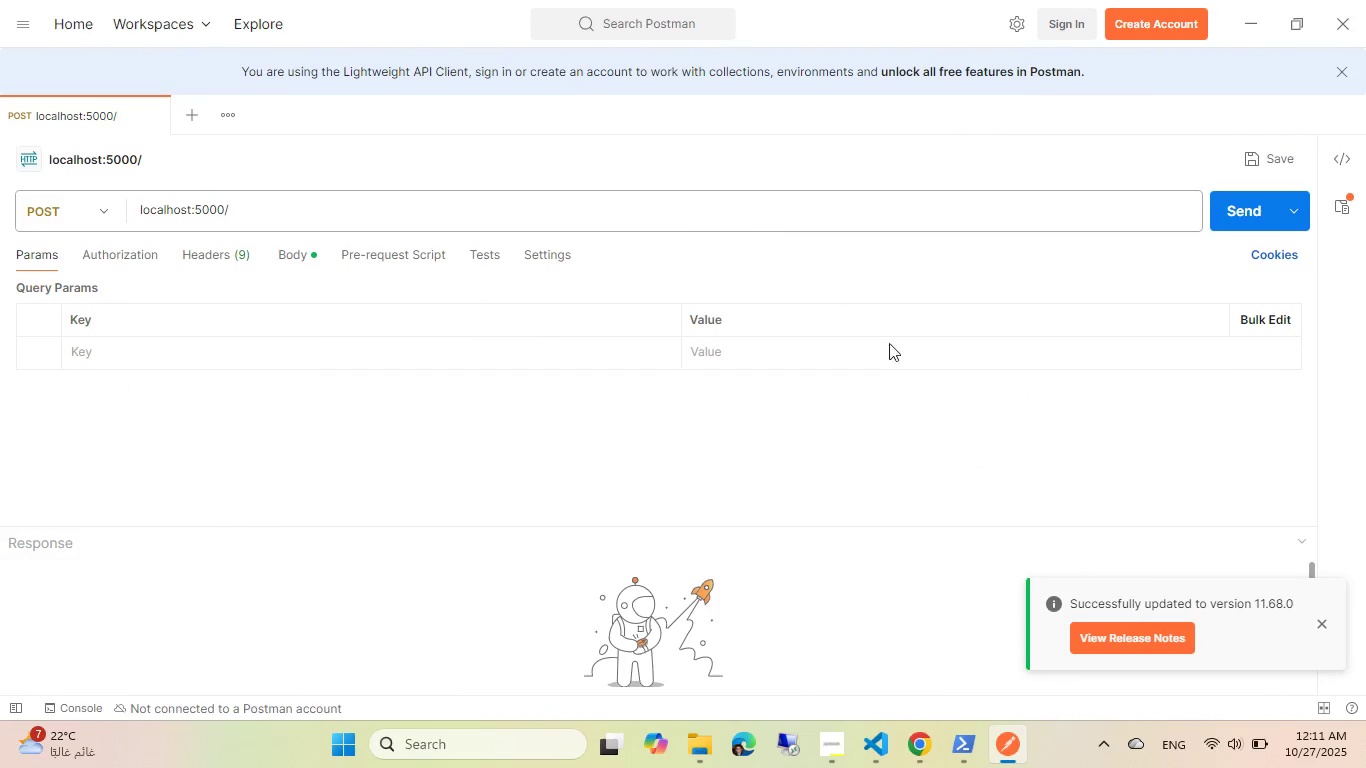 
left_click([919, 755])
 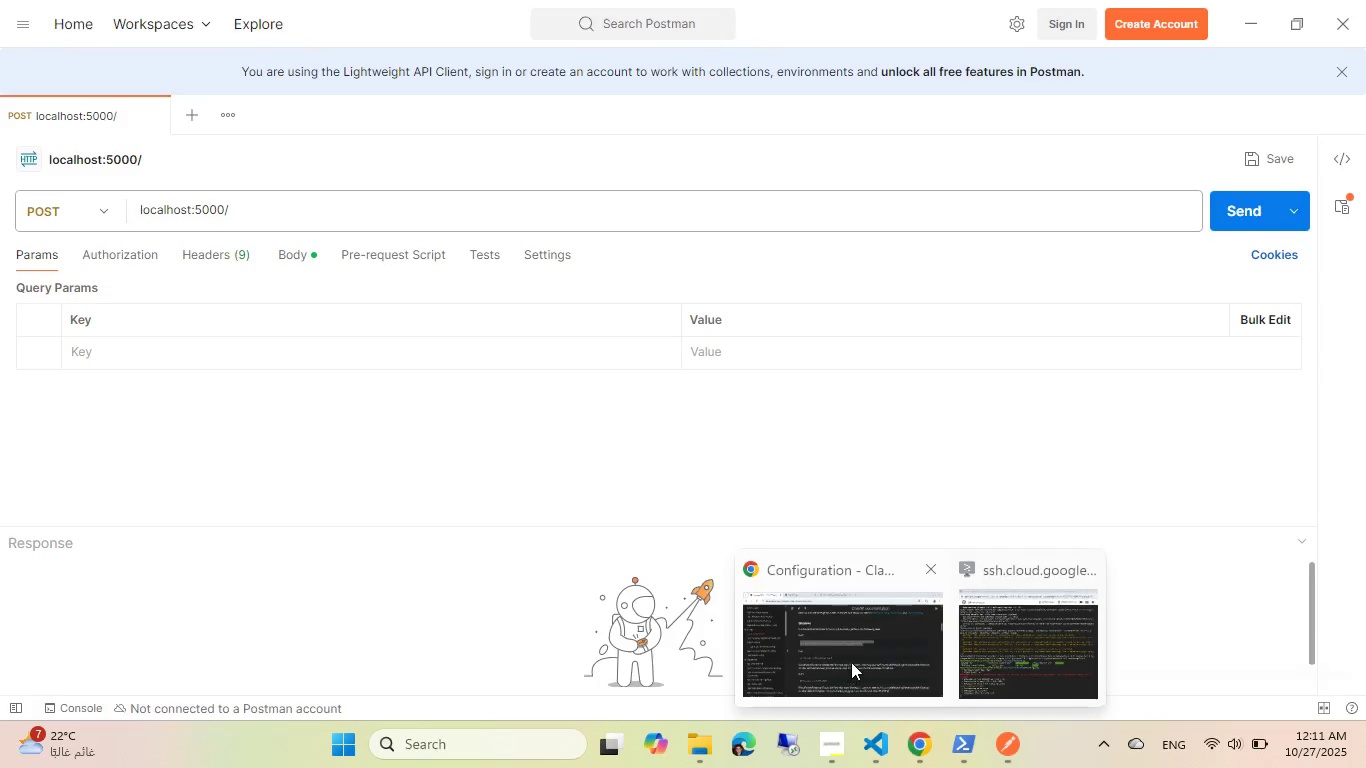 
left_click([851, 661])
 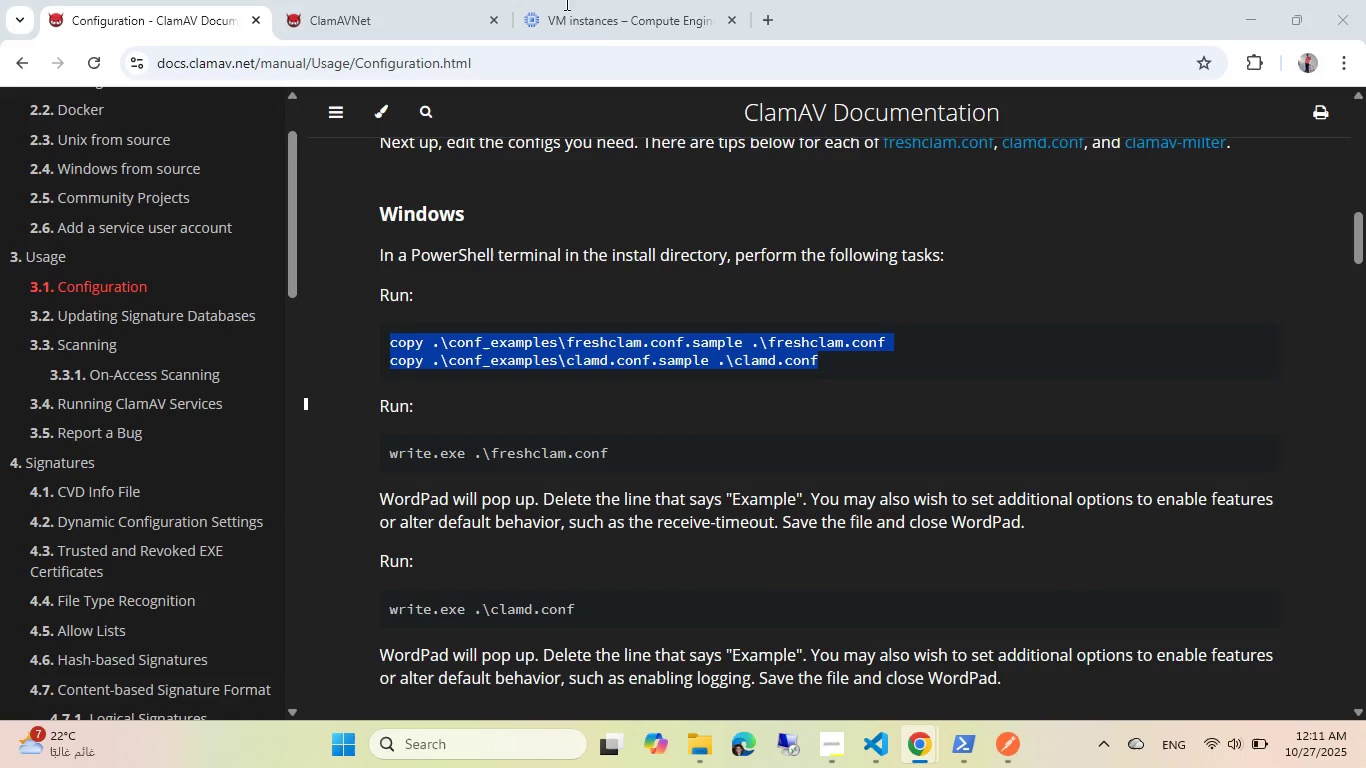 
left_click([606, 18])
 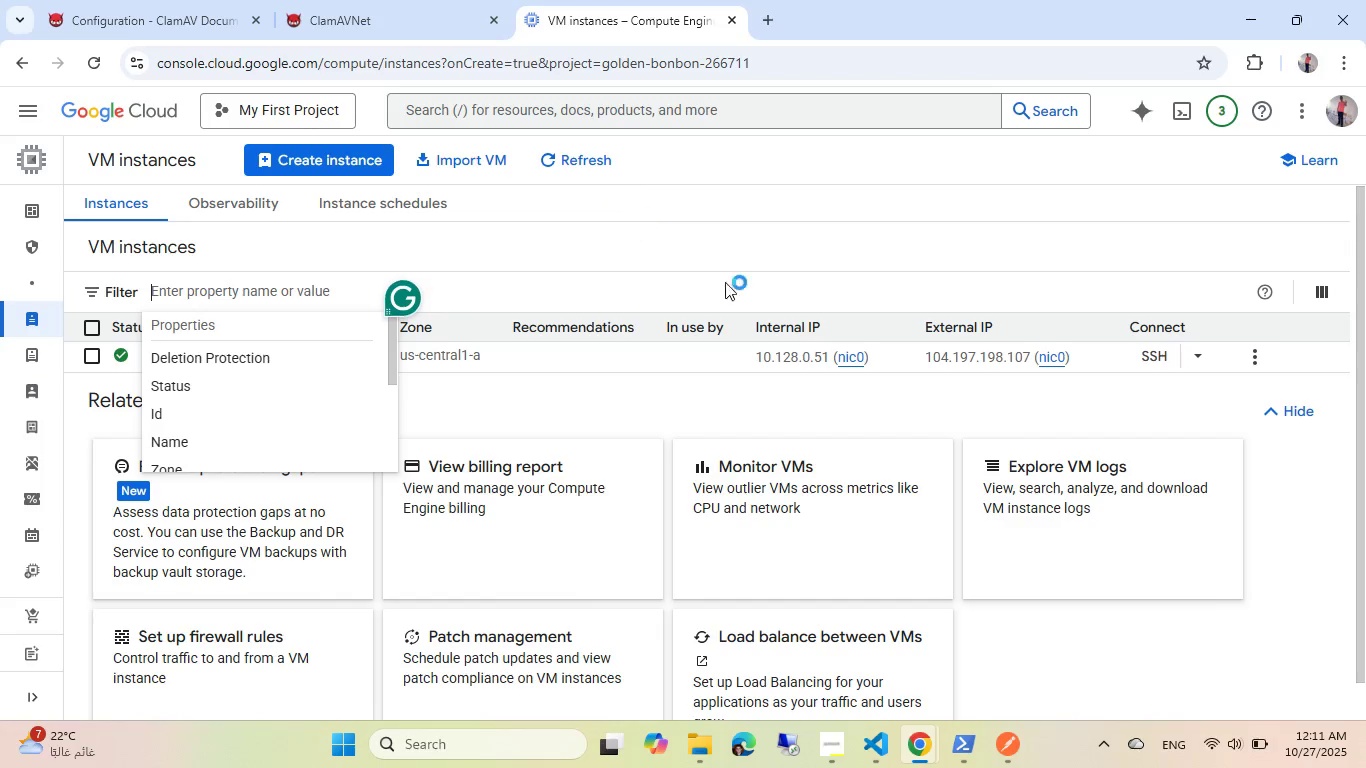 
wait(6.71)
 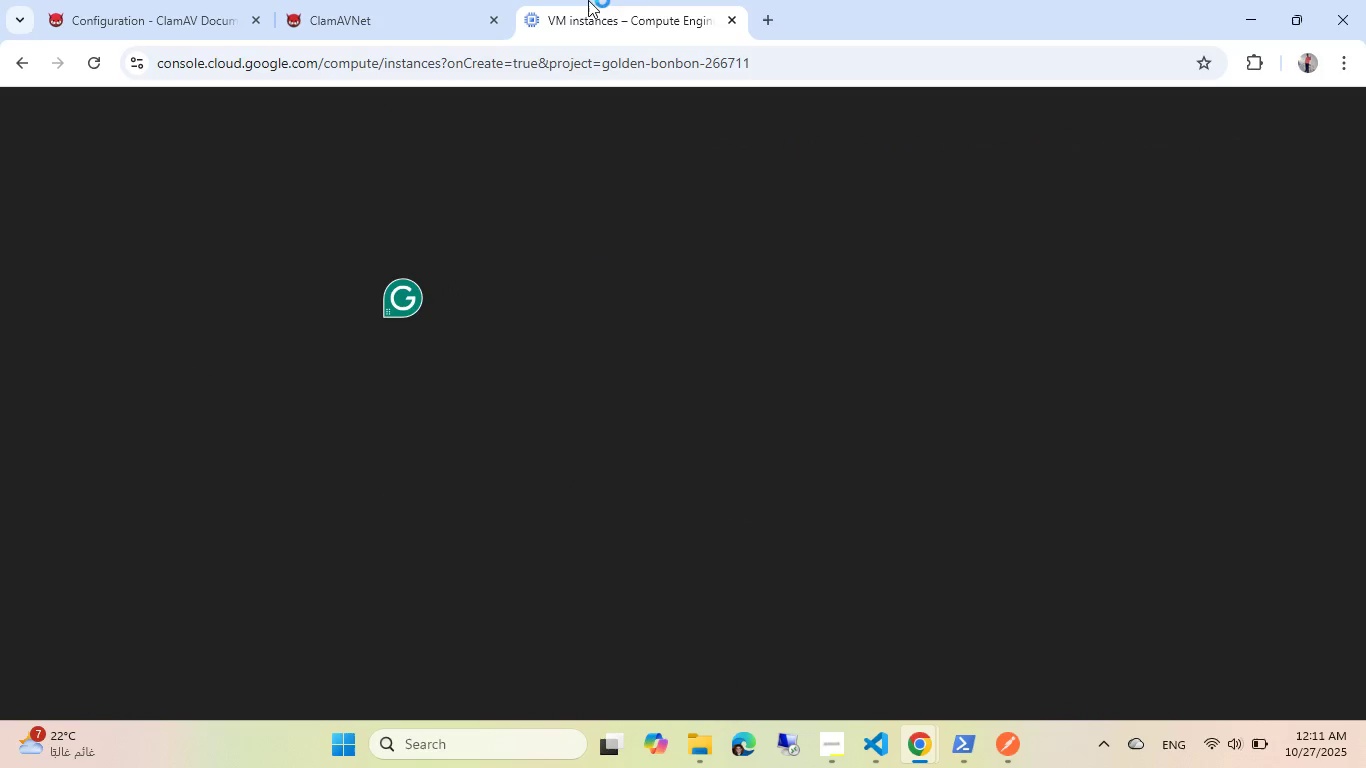 
left_click([1082, 357])
 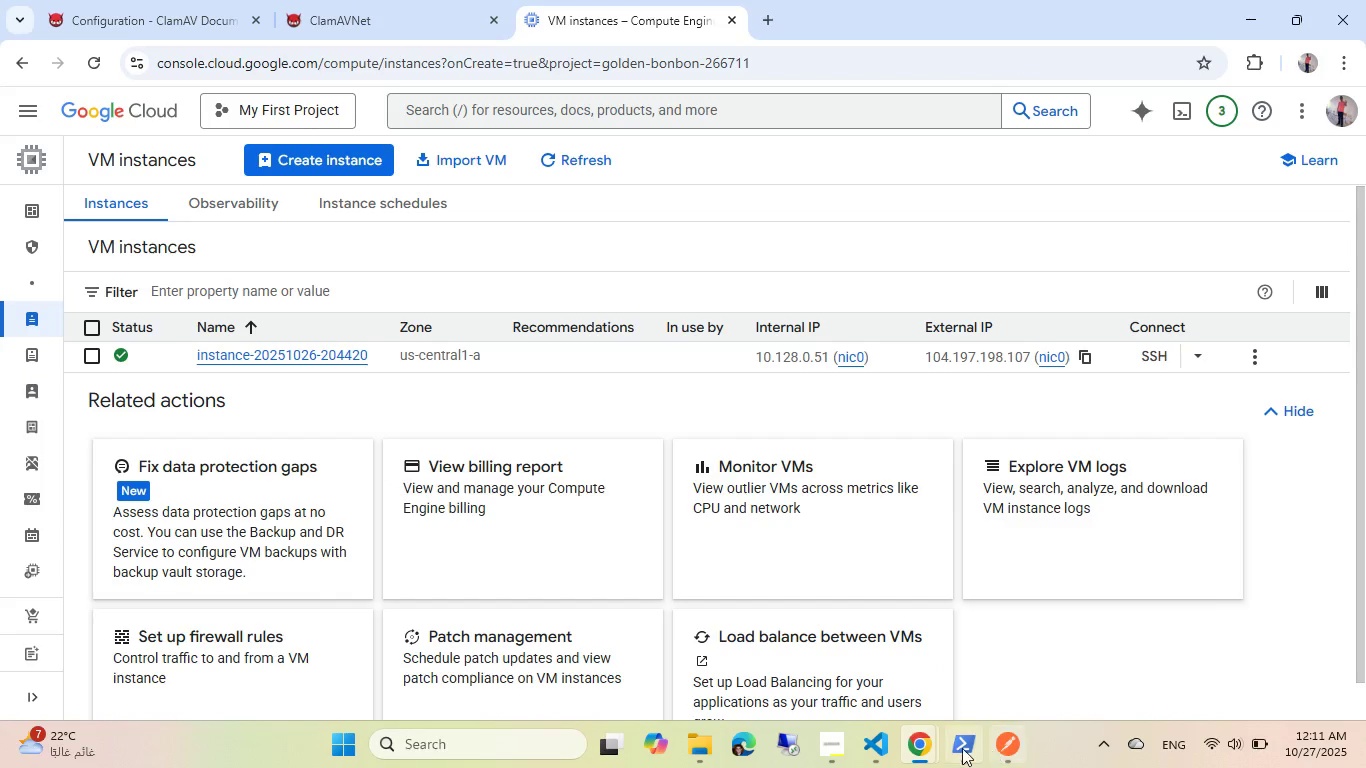 
left_click([1016, 736])
 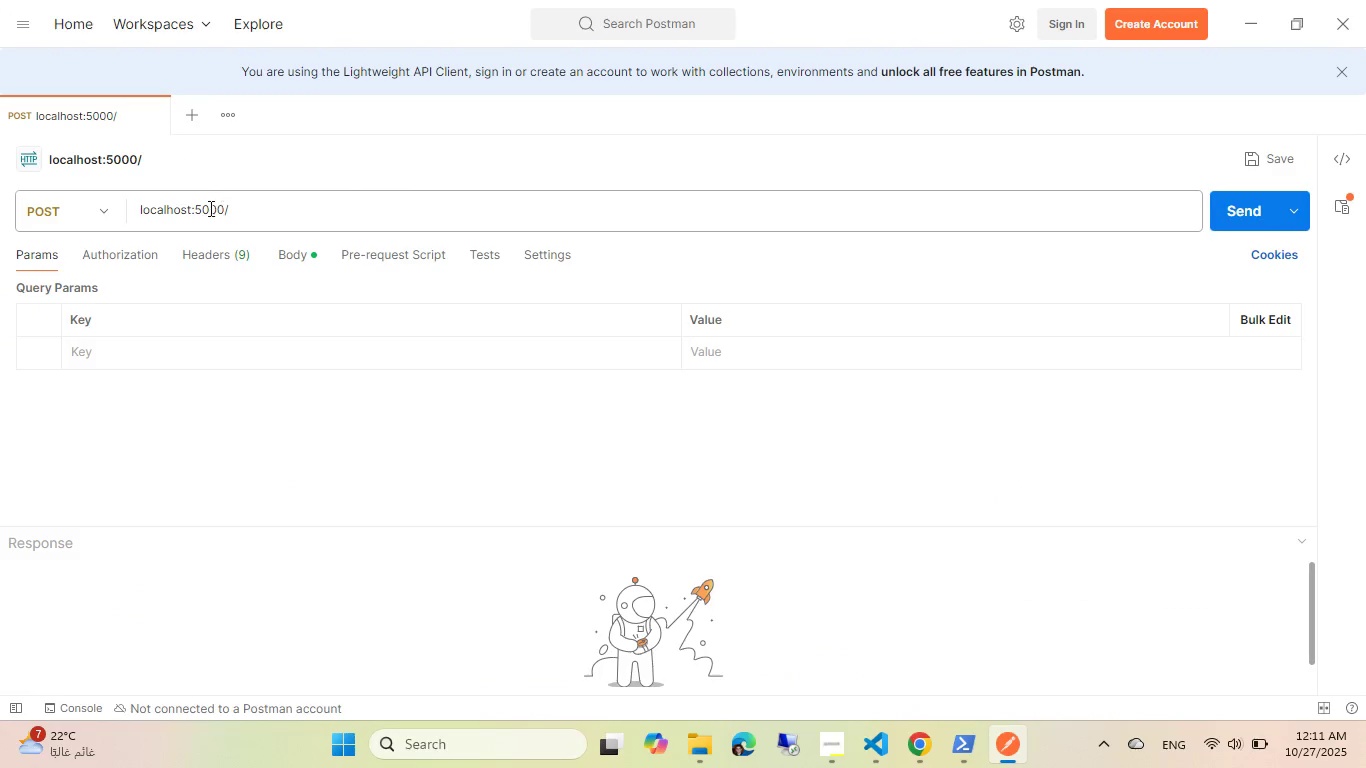 
double_click([163, 208])
 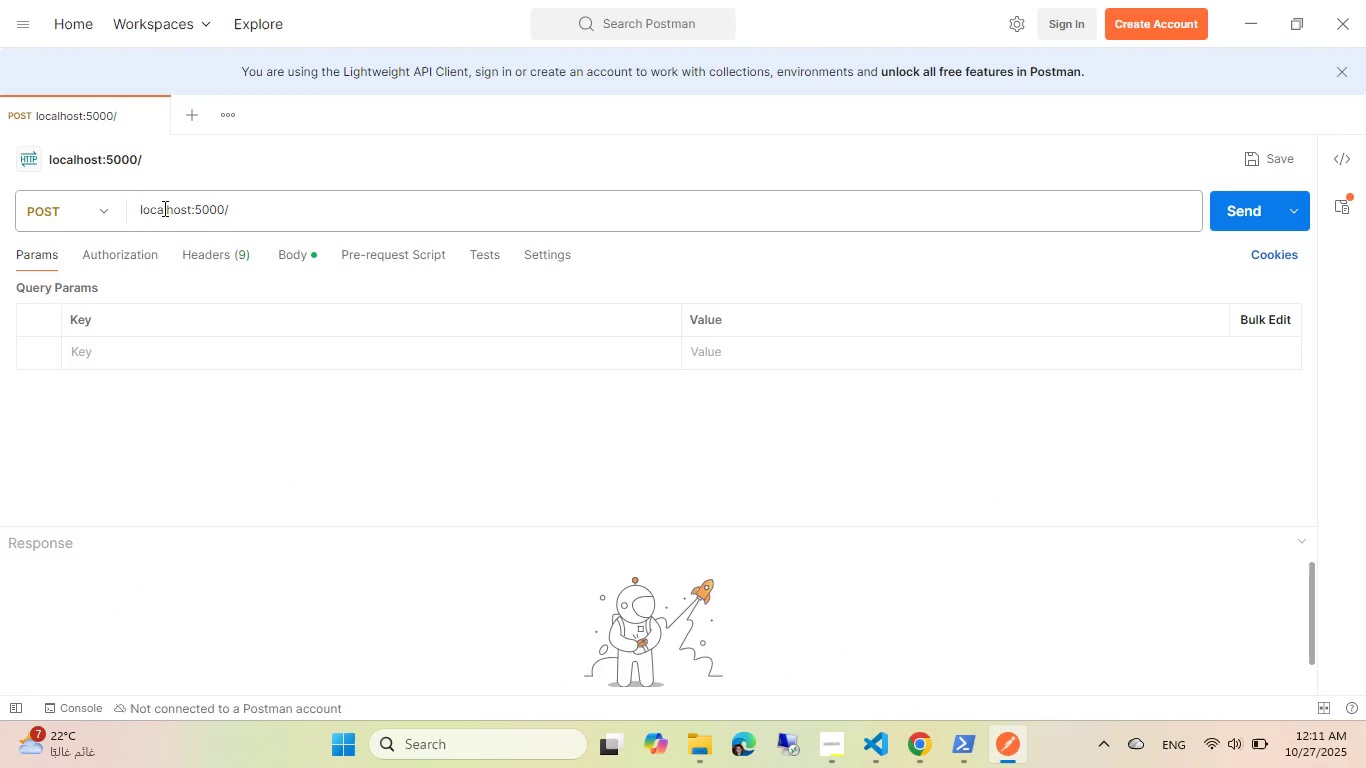 
key(Control+V)
 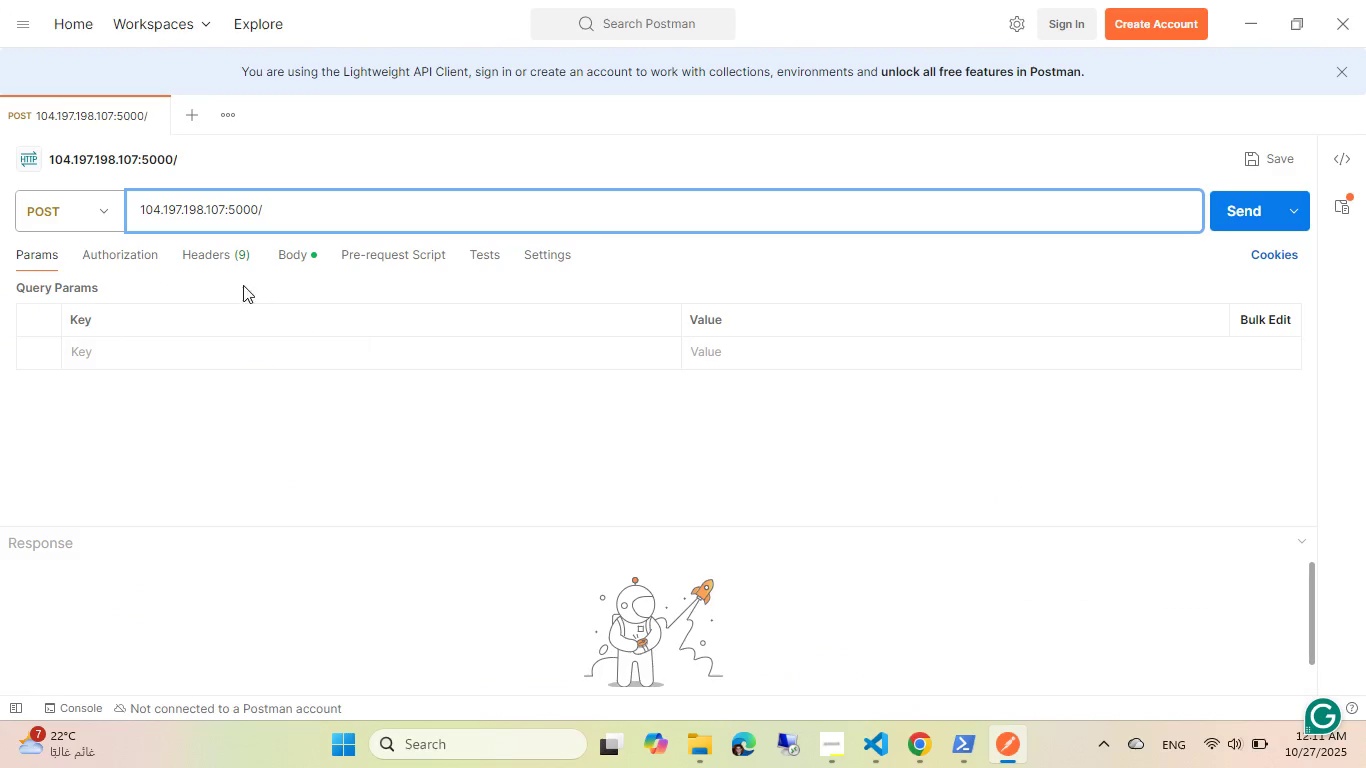 
left_click([307, 259])
 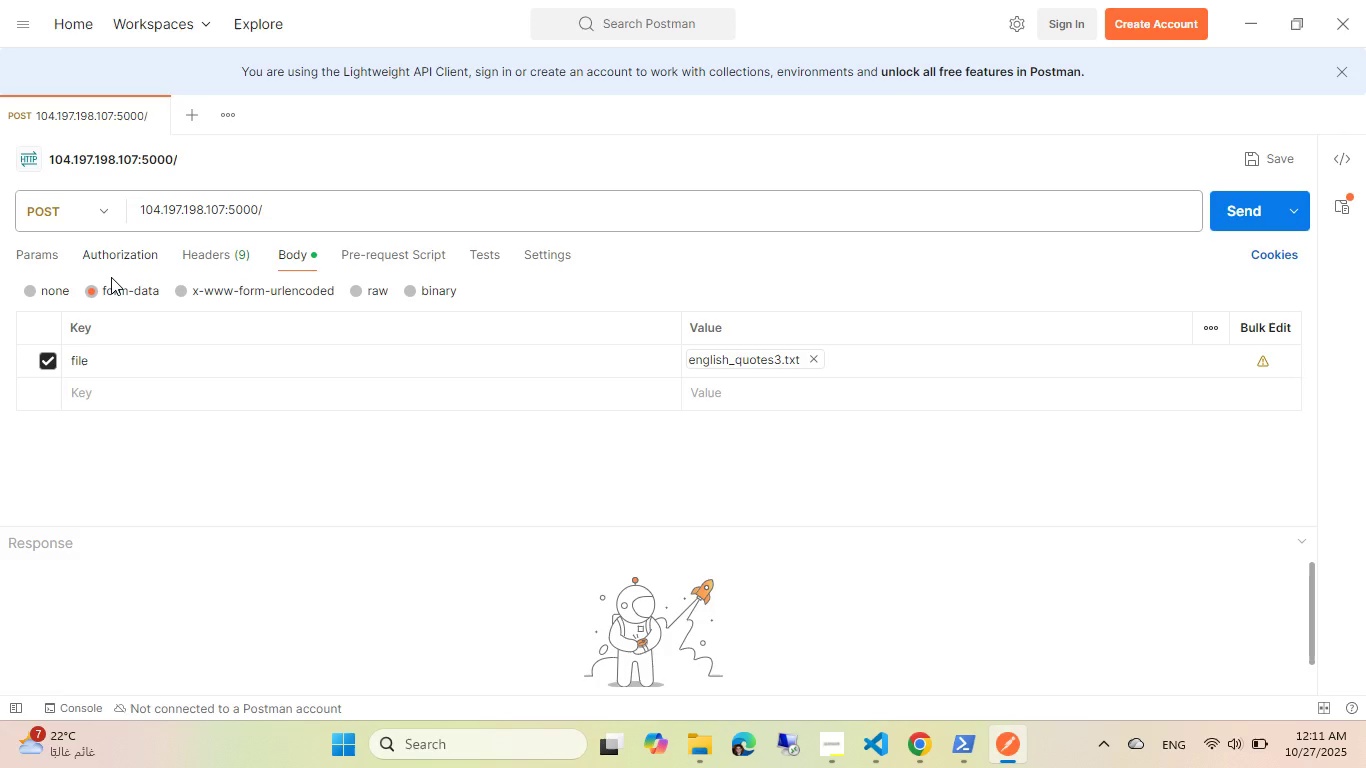 
wait(6.07)
 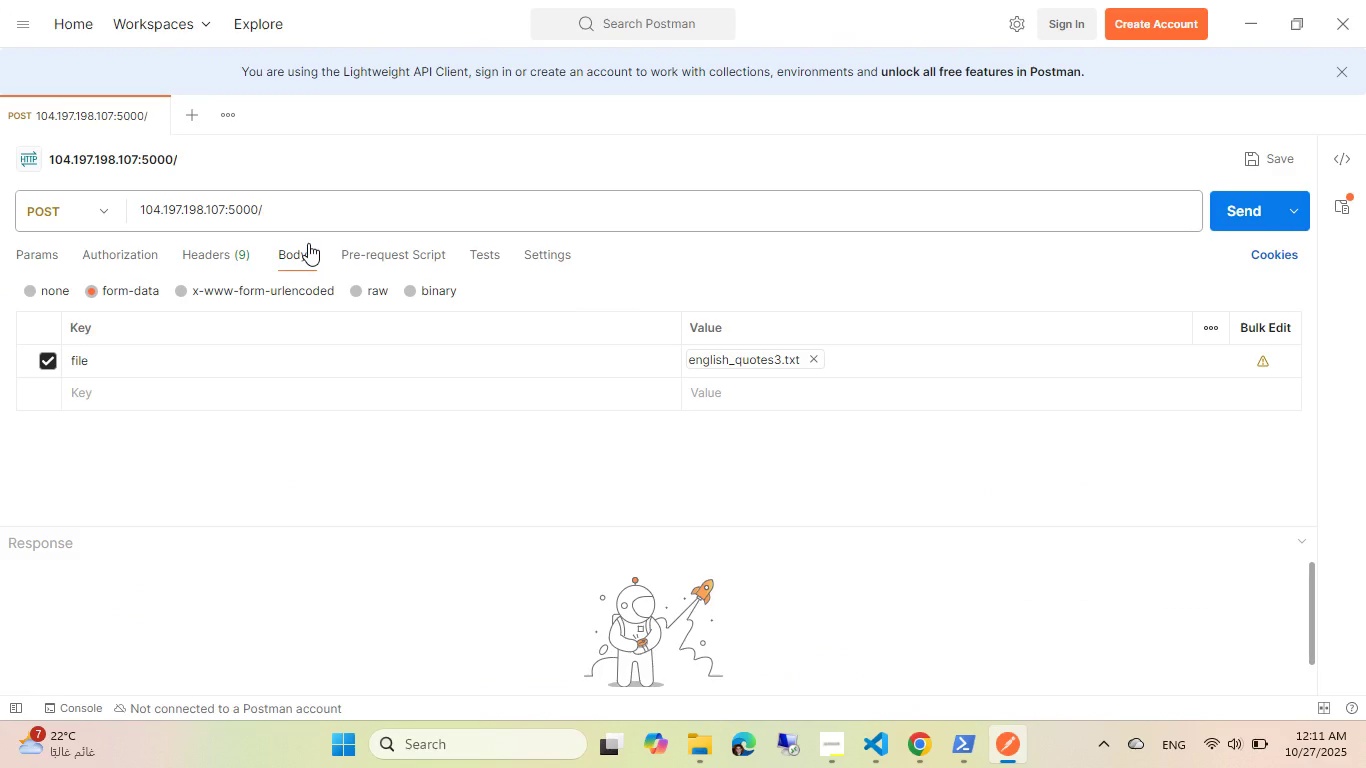 
mouse_move([265, 251])
 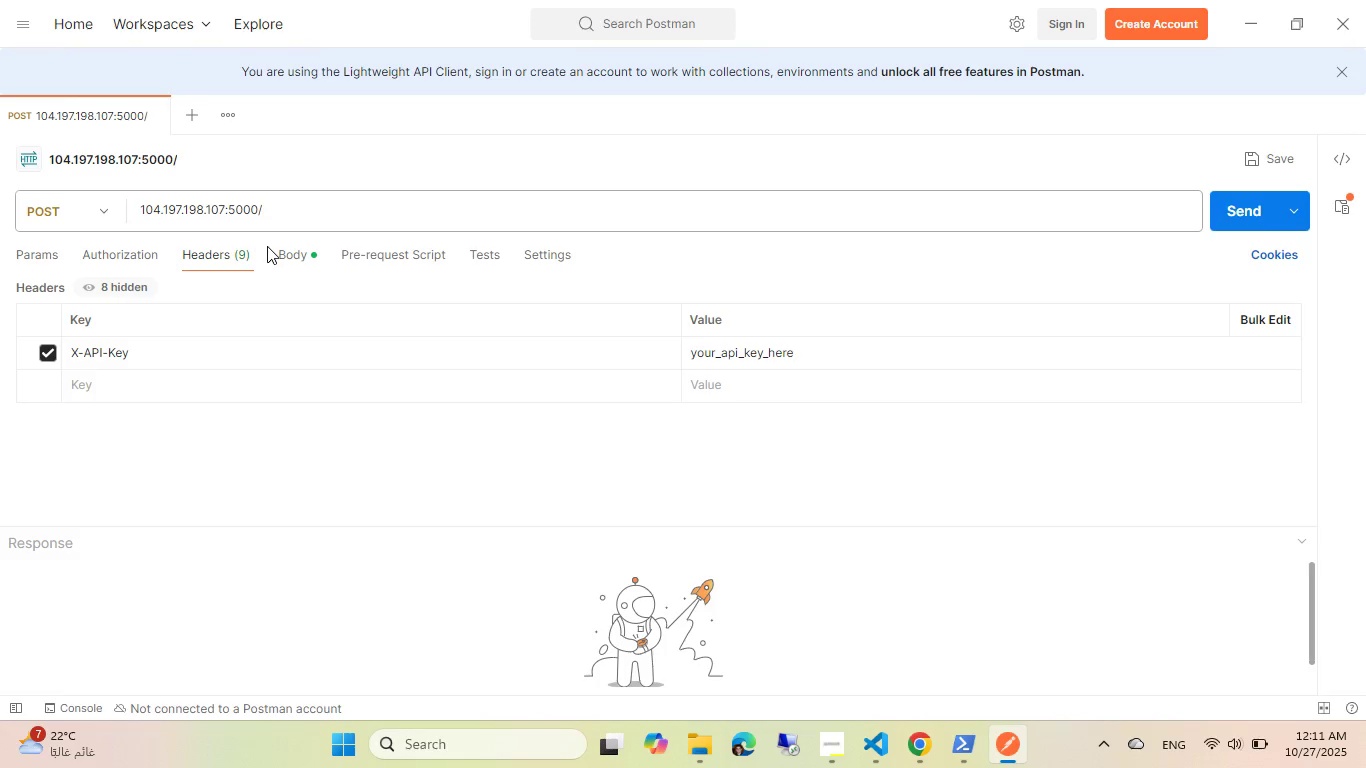 
left_click([244, 244])
 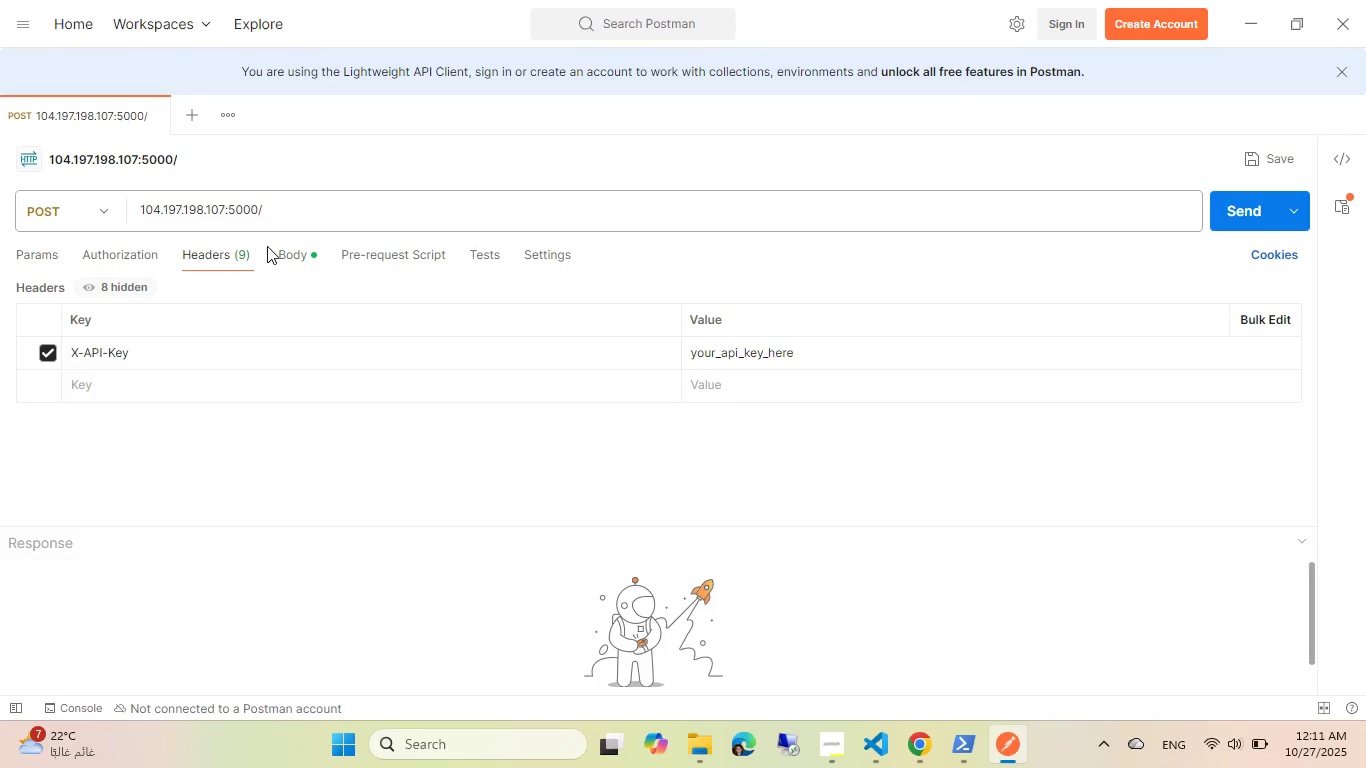 
left_click([298, 253])
 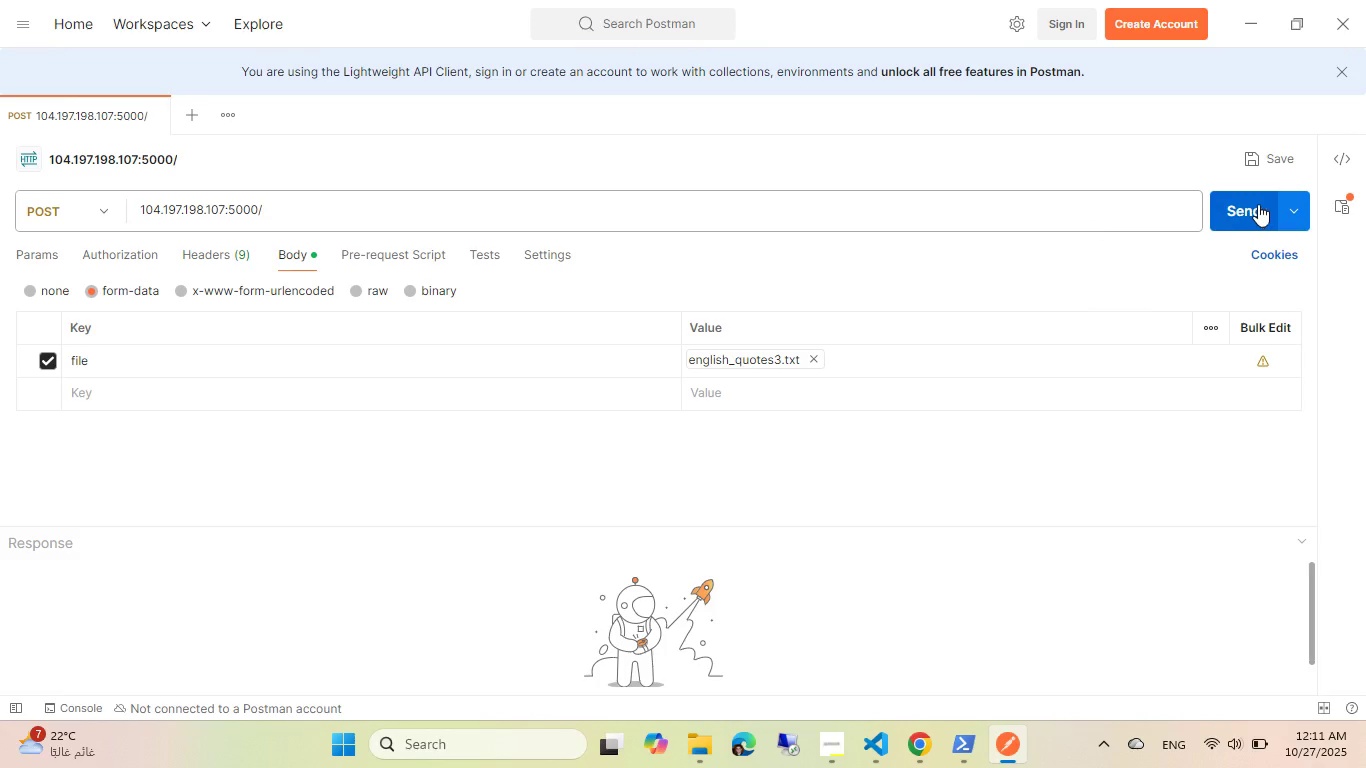 
left_click([1258, 204])
 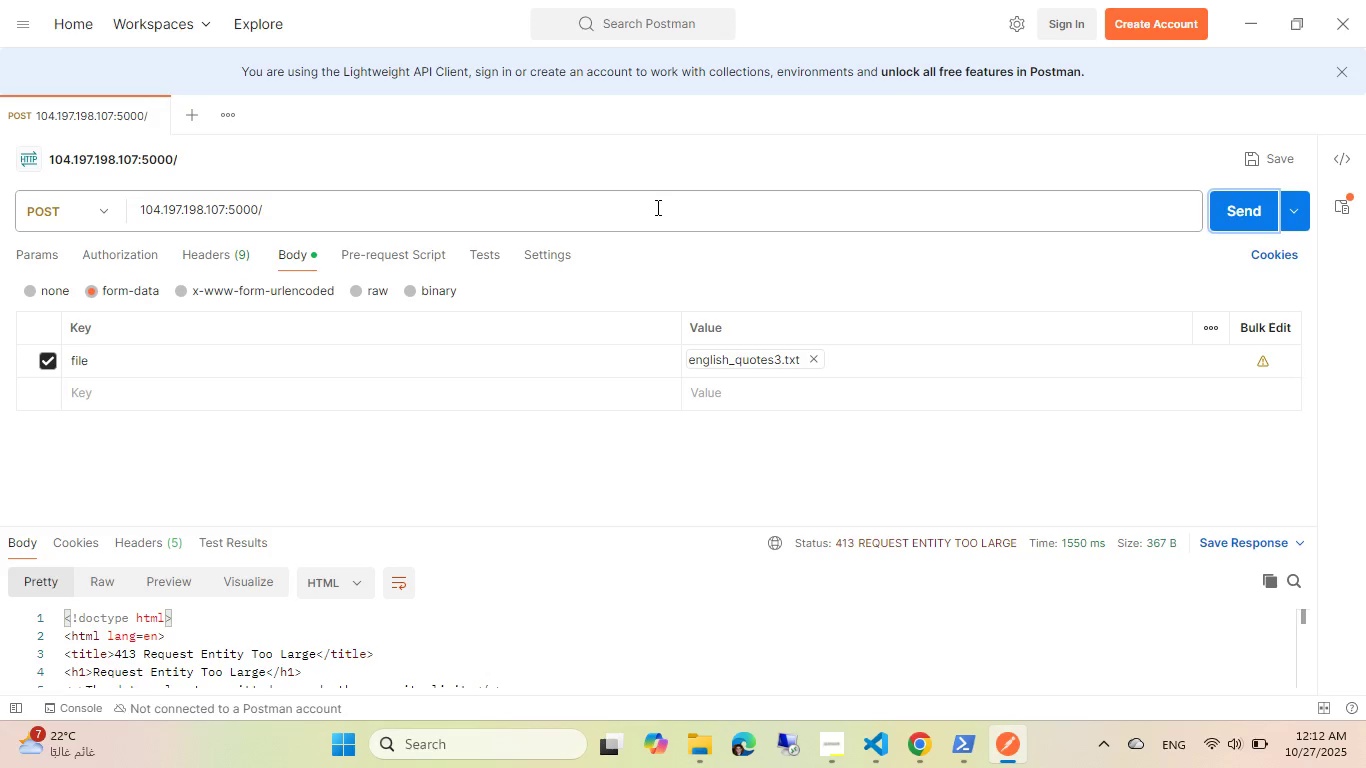 
wait(6.47)
 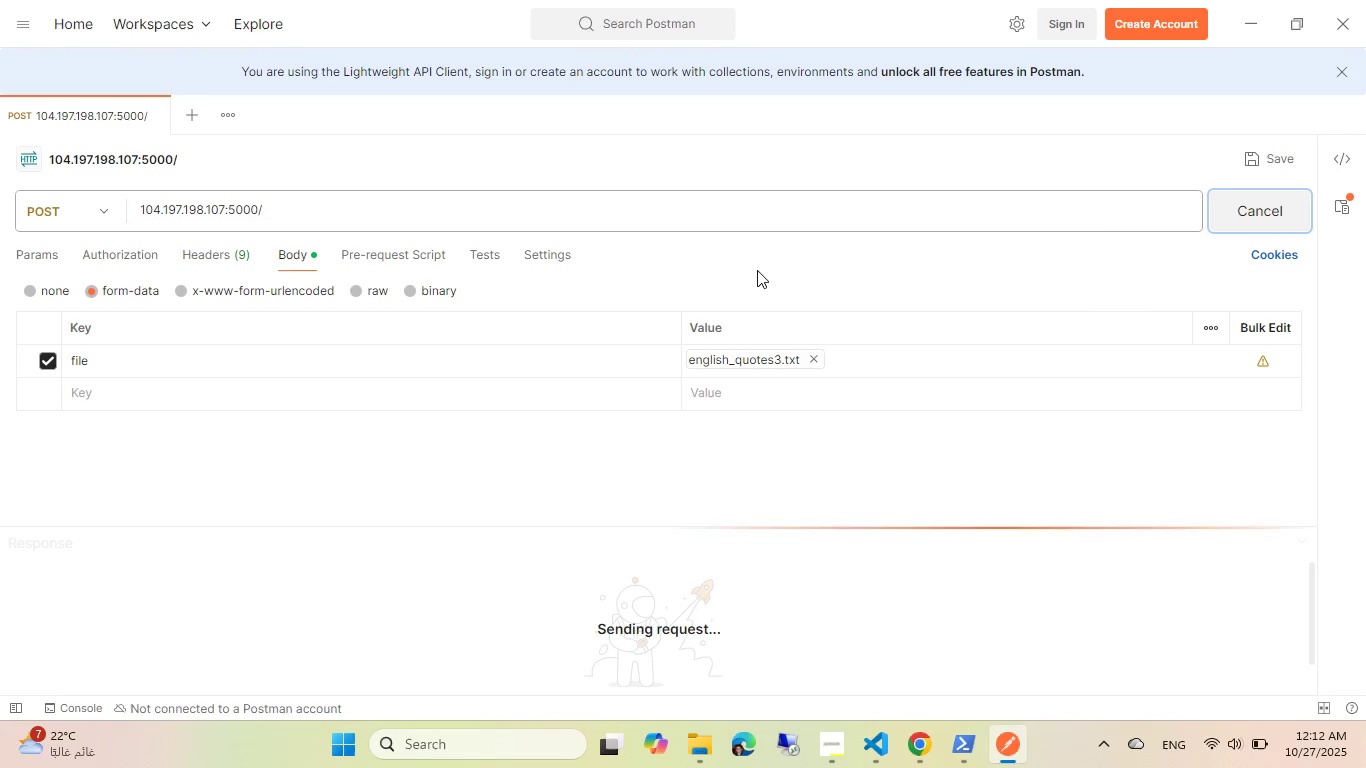 
left_click([809, 356])
 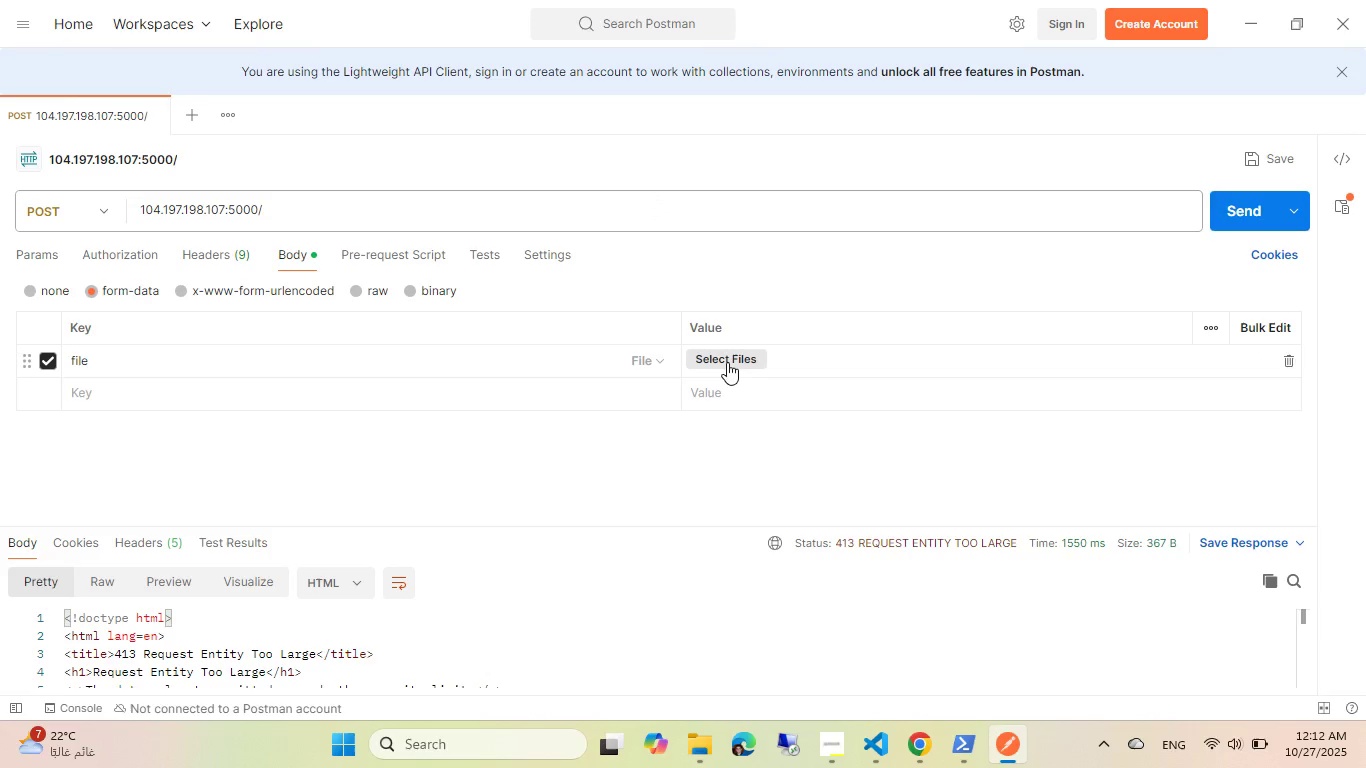 
left_click([727, 362])
 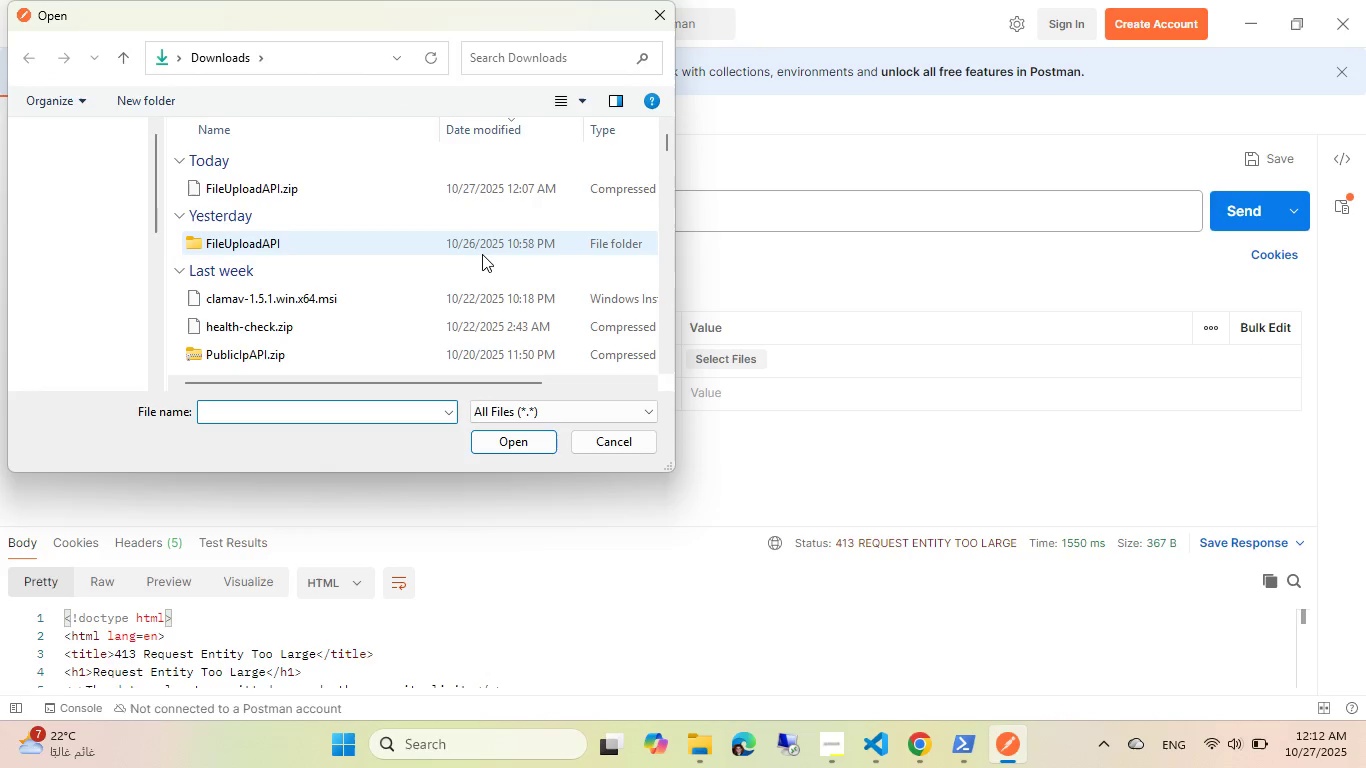 
scroll: coordinate [232, 201], scroll_direction: down, amount: 2.0
 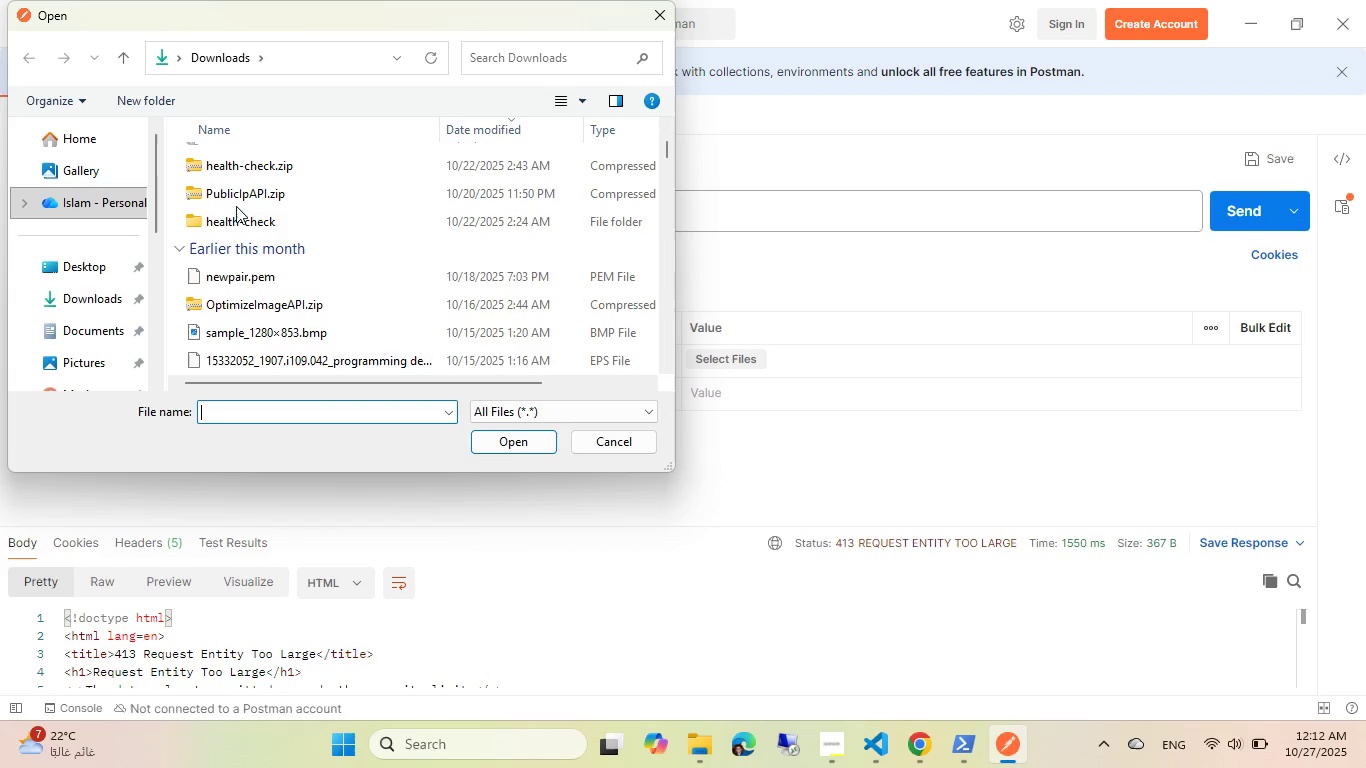 
double_click([309, 328])
 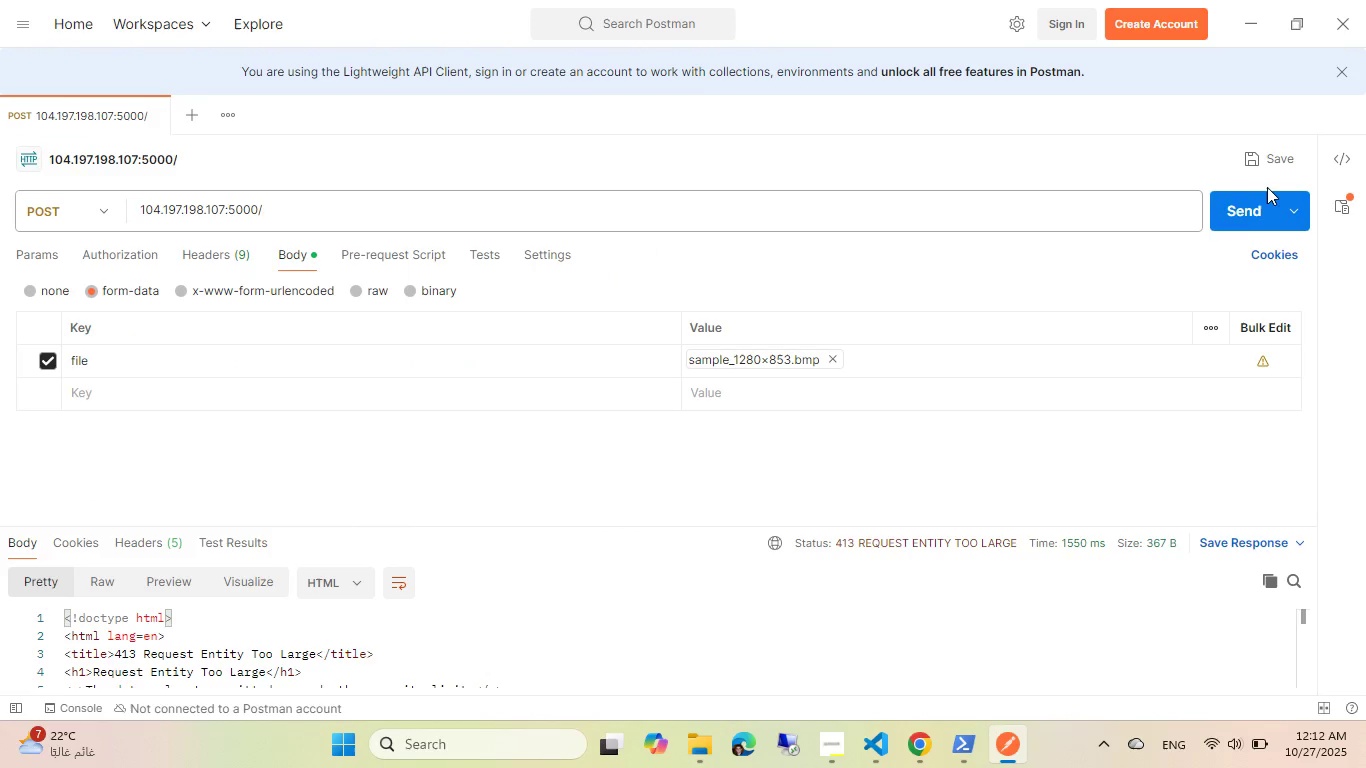 
left_click([1226, 218])
 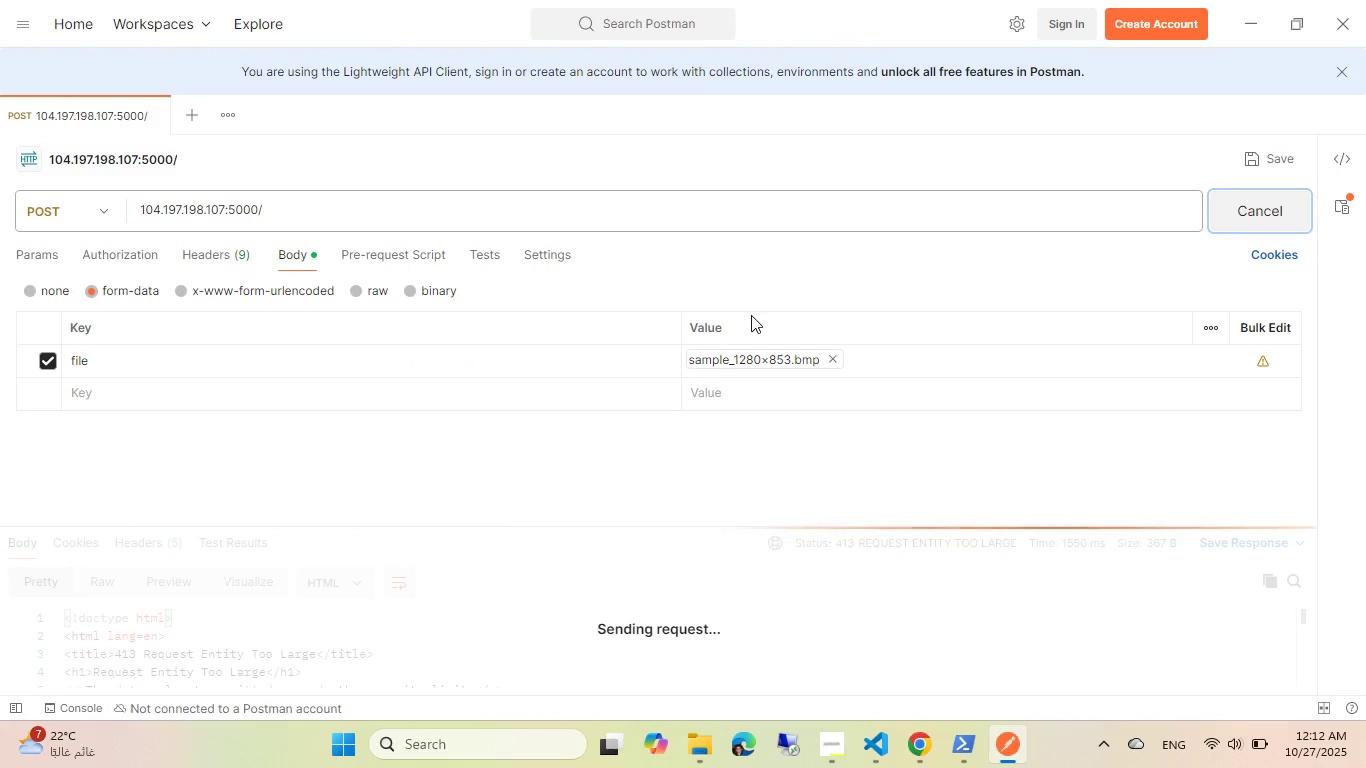 
wait(8.75)
 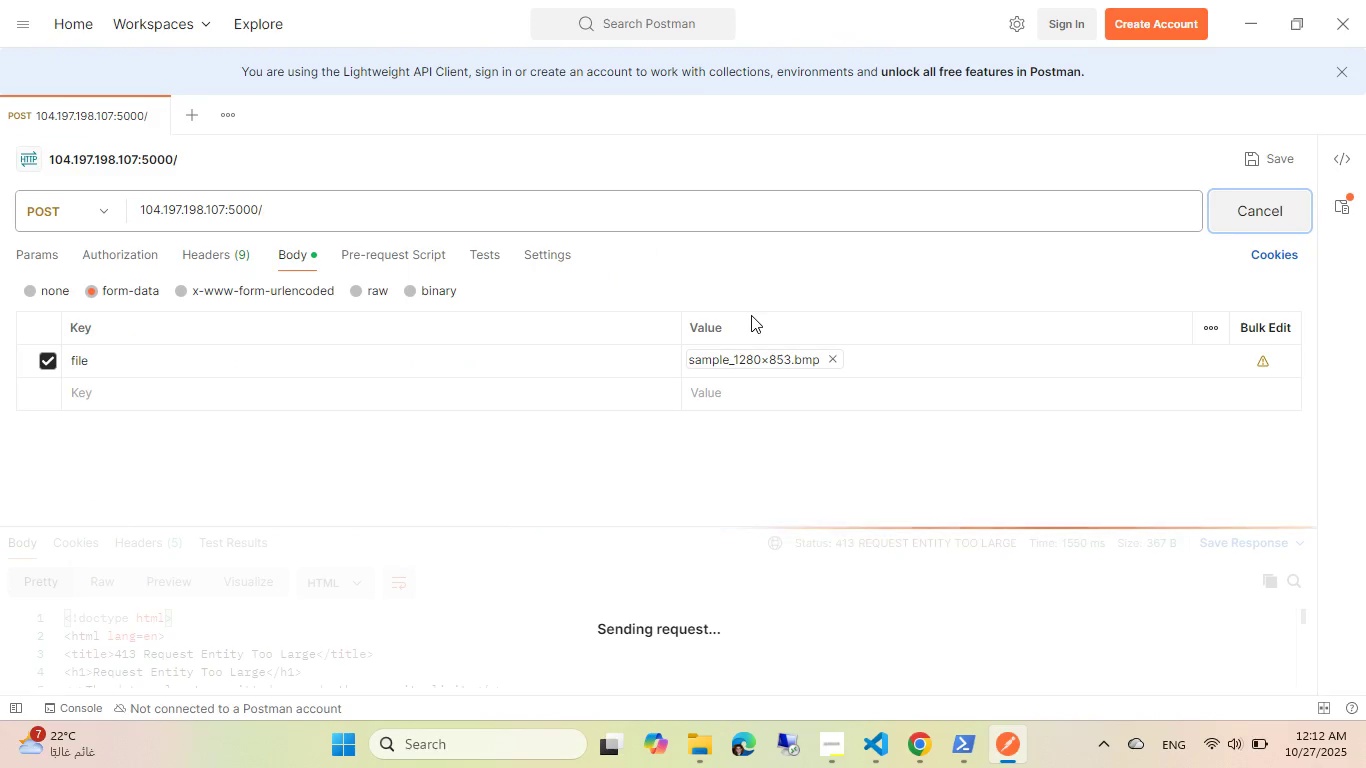 
left_click([831, 355])
 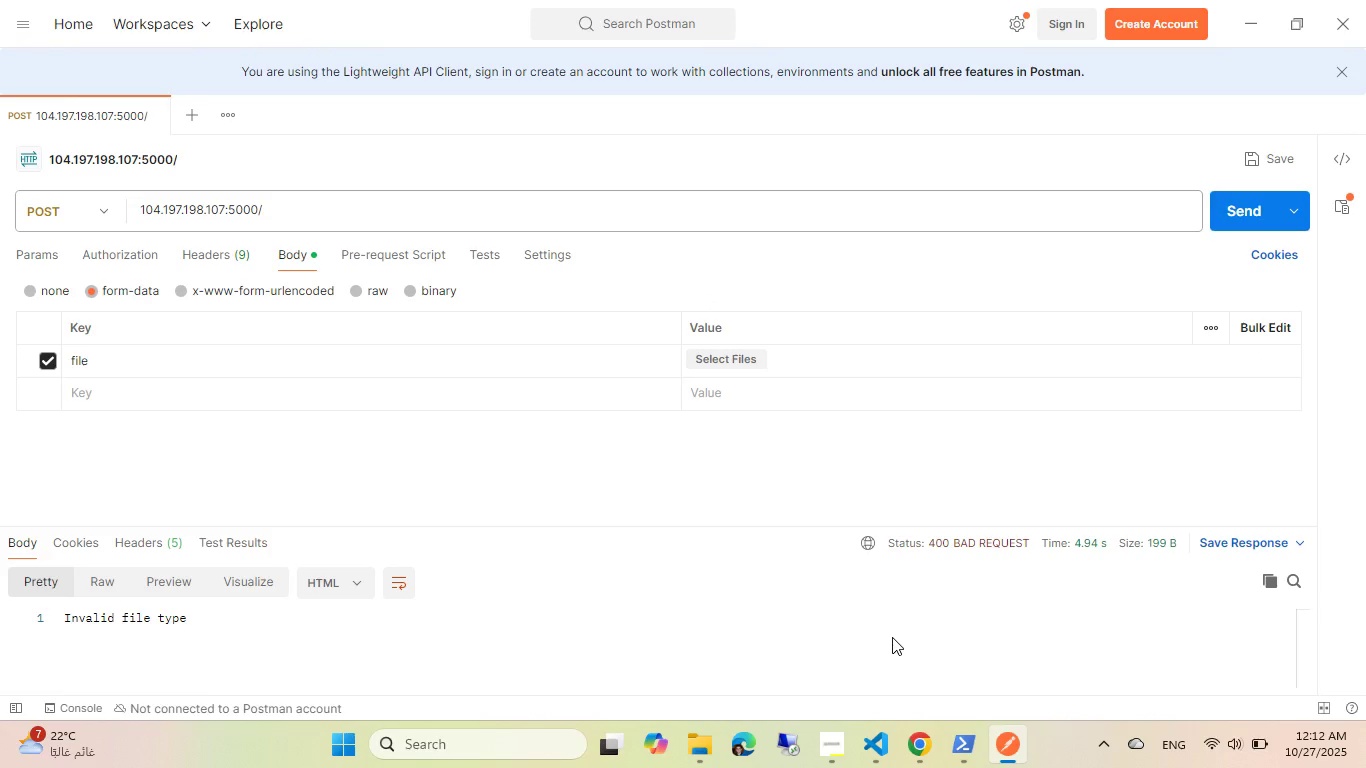 
wait(6.2)
 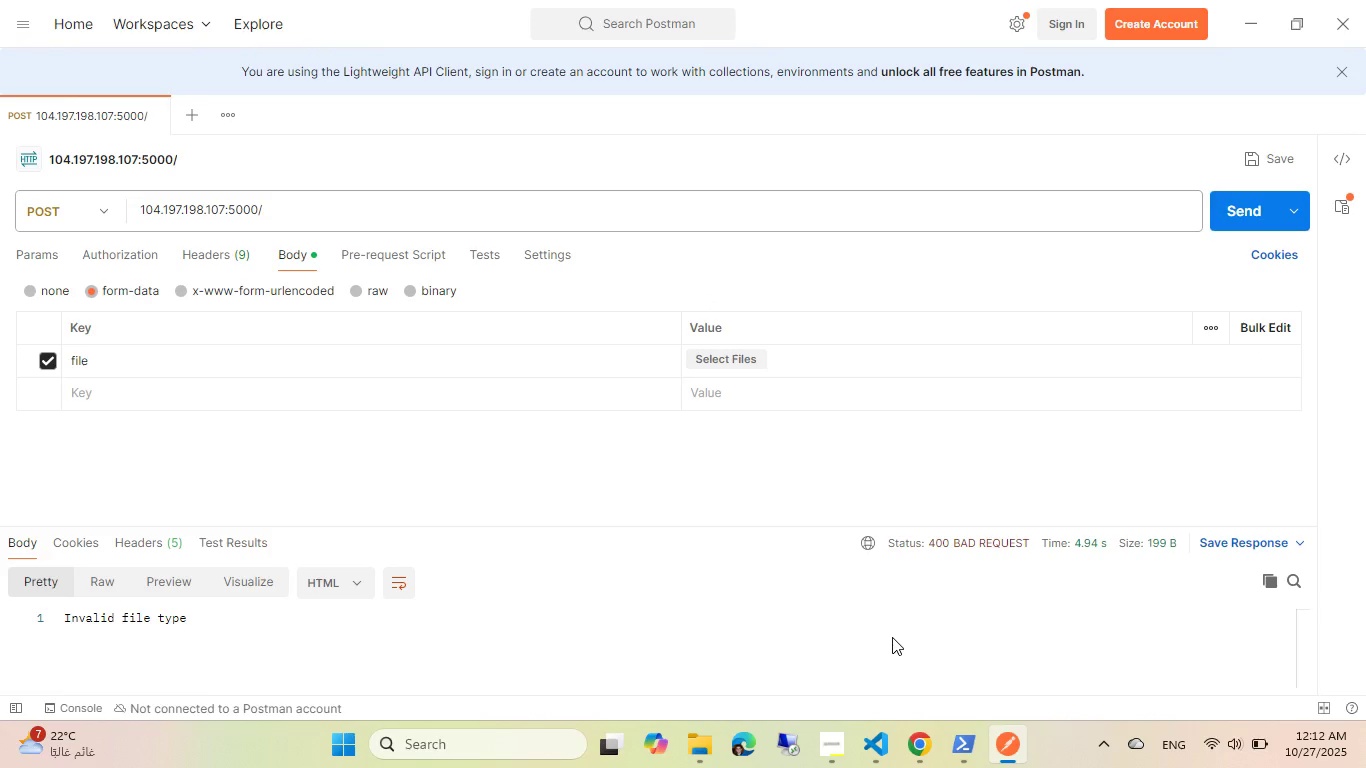 
left_click([890, 750])
 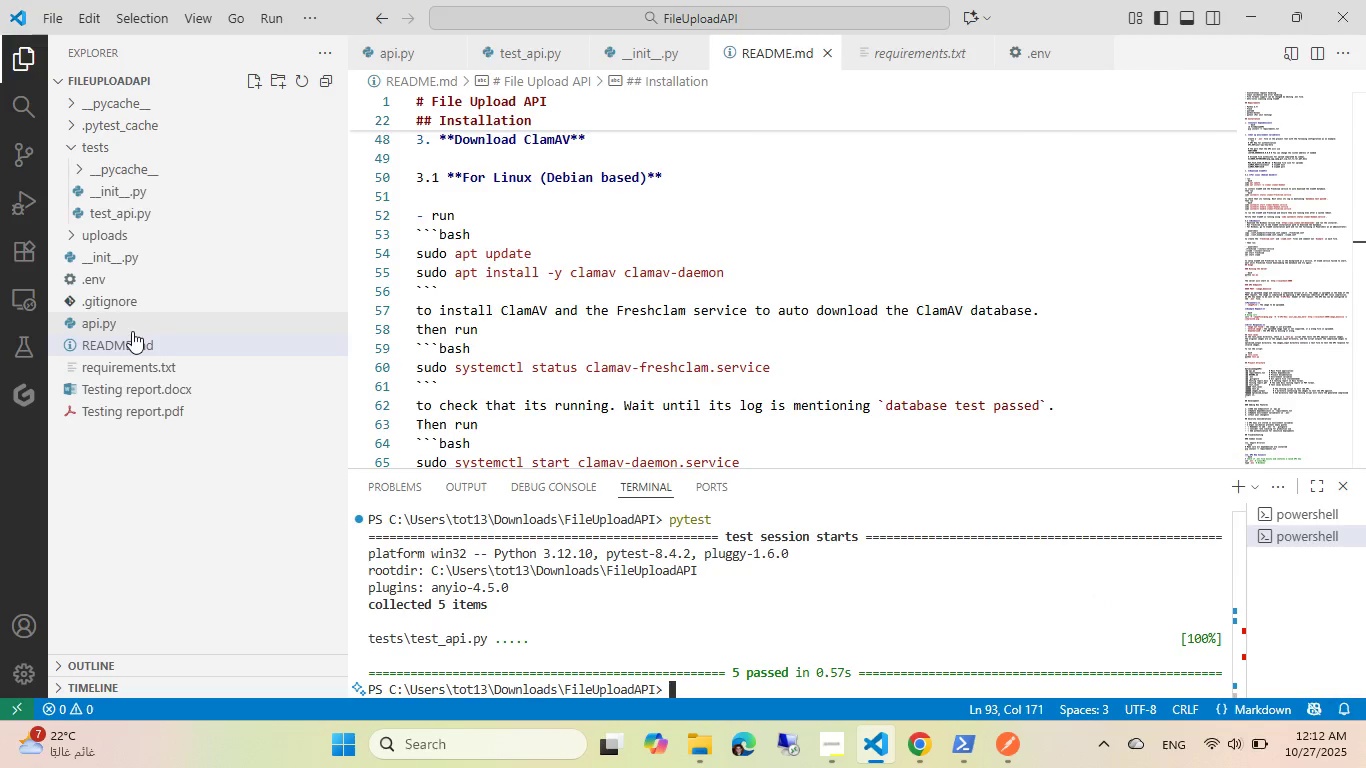 
left_click([122, 275])
 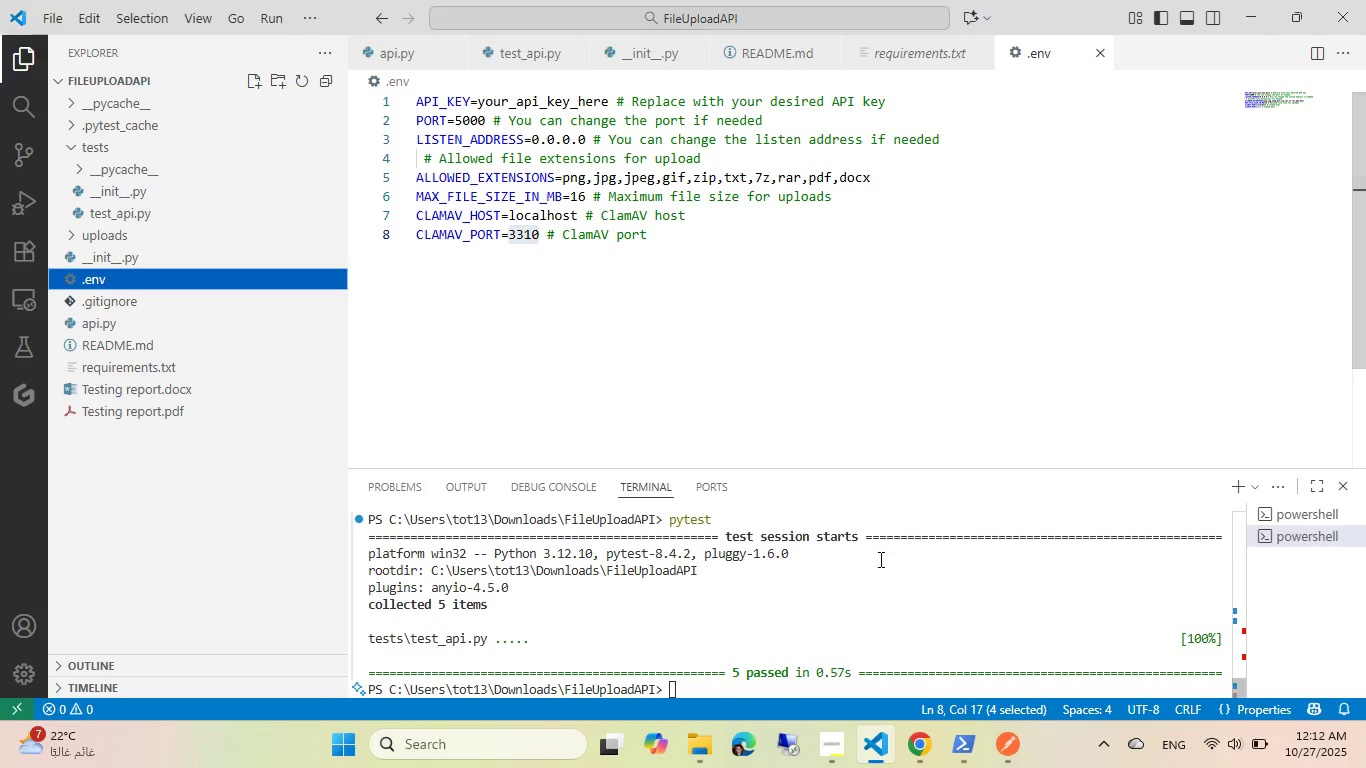 
wait(5.12)
 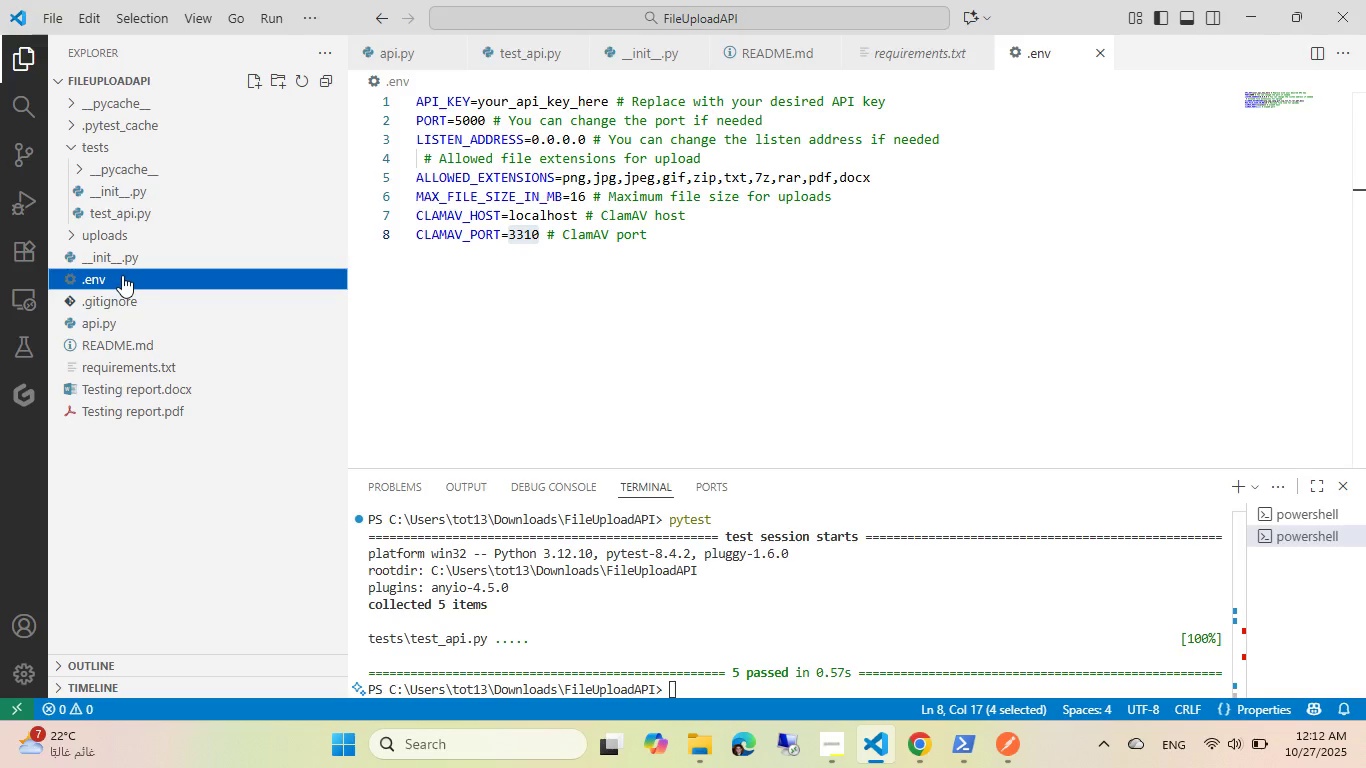 
left_click([1005, 747])
 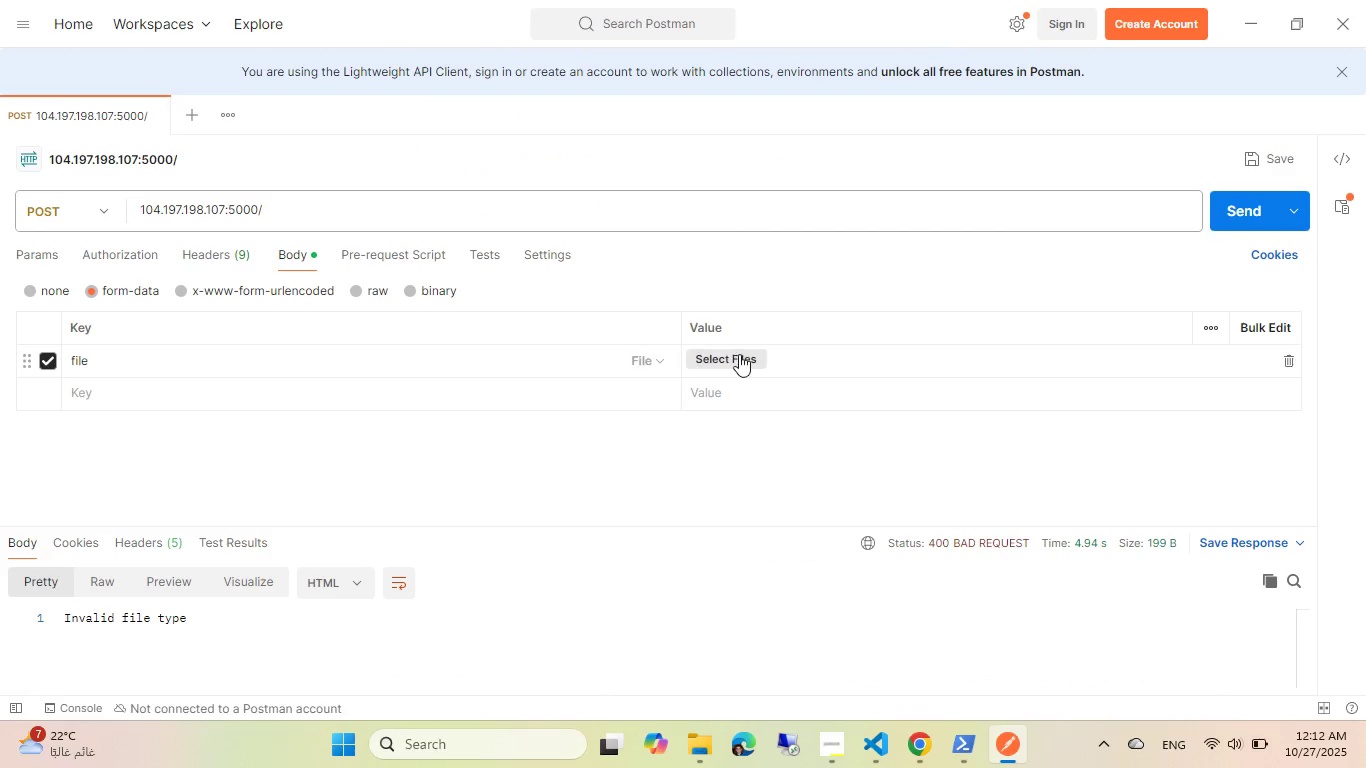 
left_click([739, 354])
 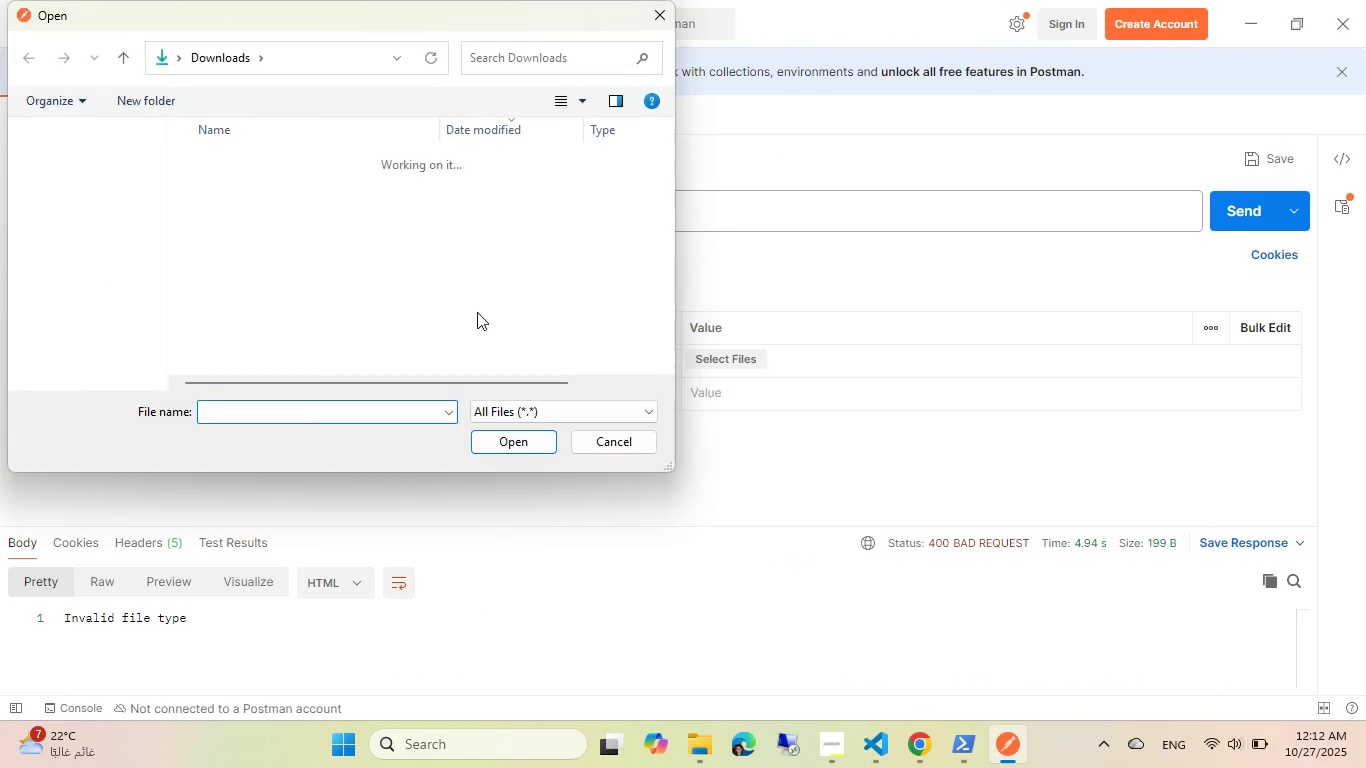 
scroll: coordinate [328, 256], scroll_direction: down, amount: 6.0
 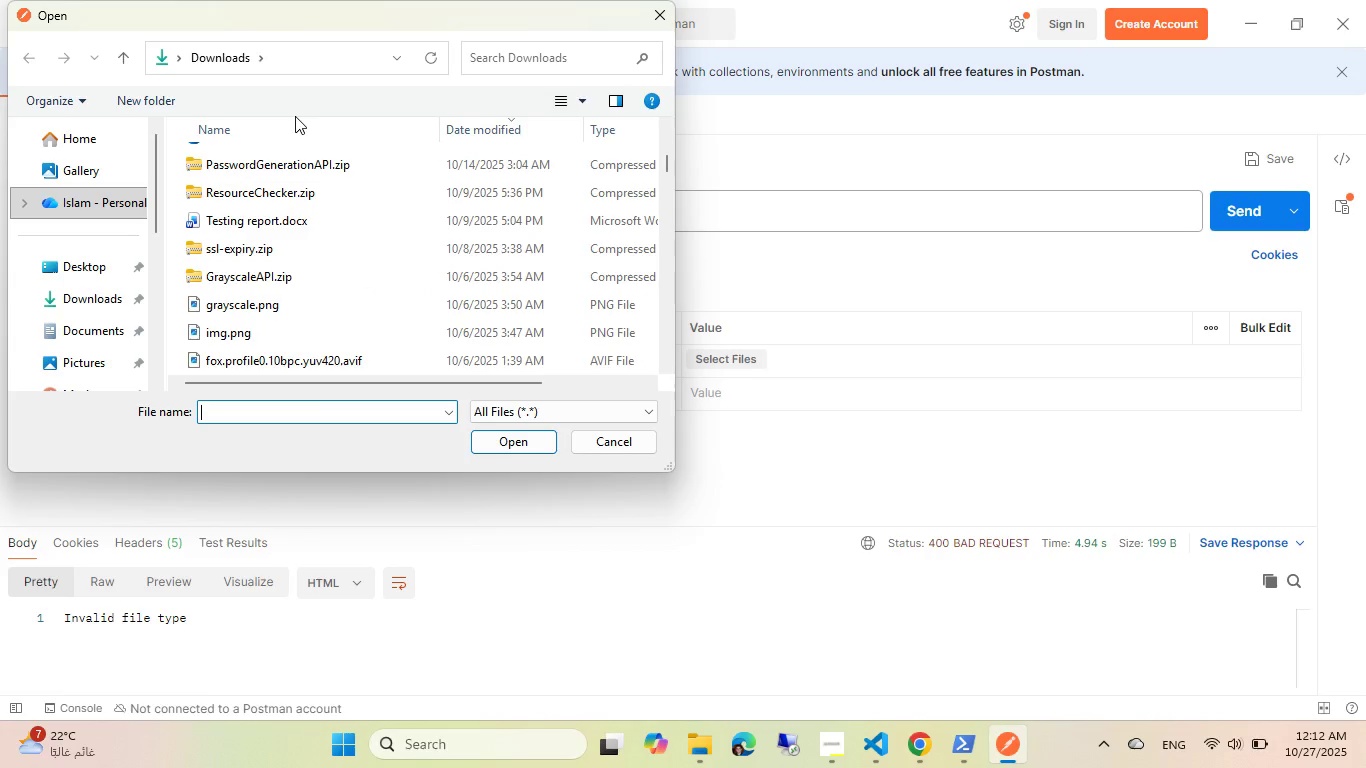 
double_click([270, 301])
 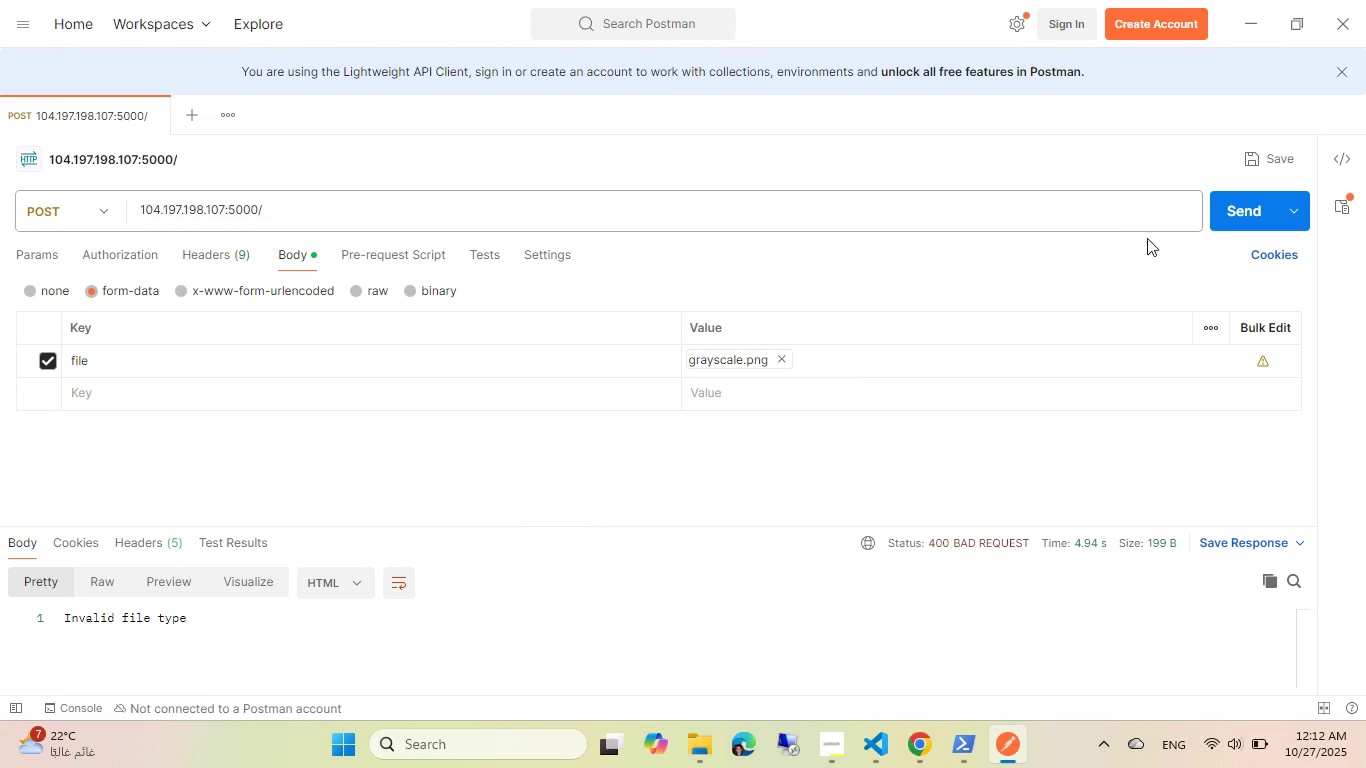 
left_click([1237, 200])
 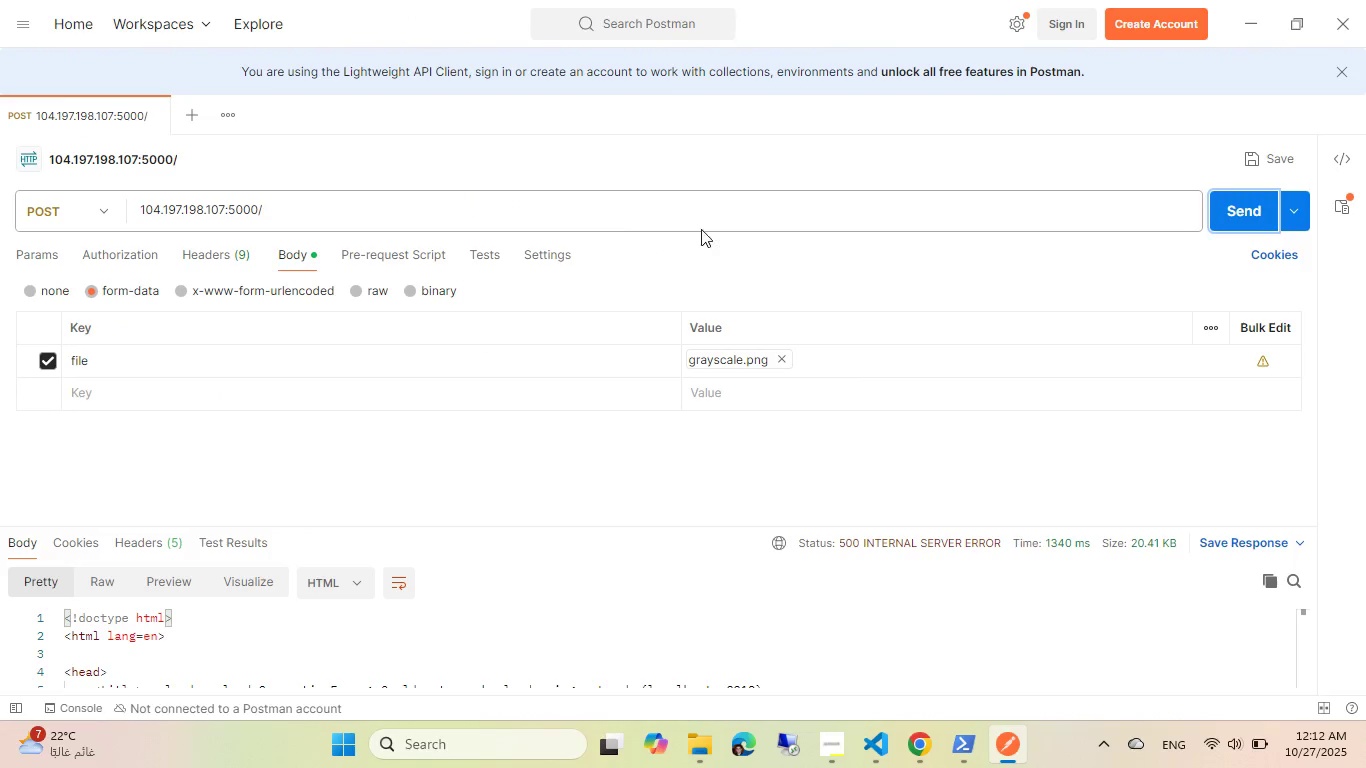 
scroll: coordinate [524, 636], scroll_direction: down, amount: 1.0
 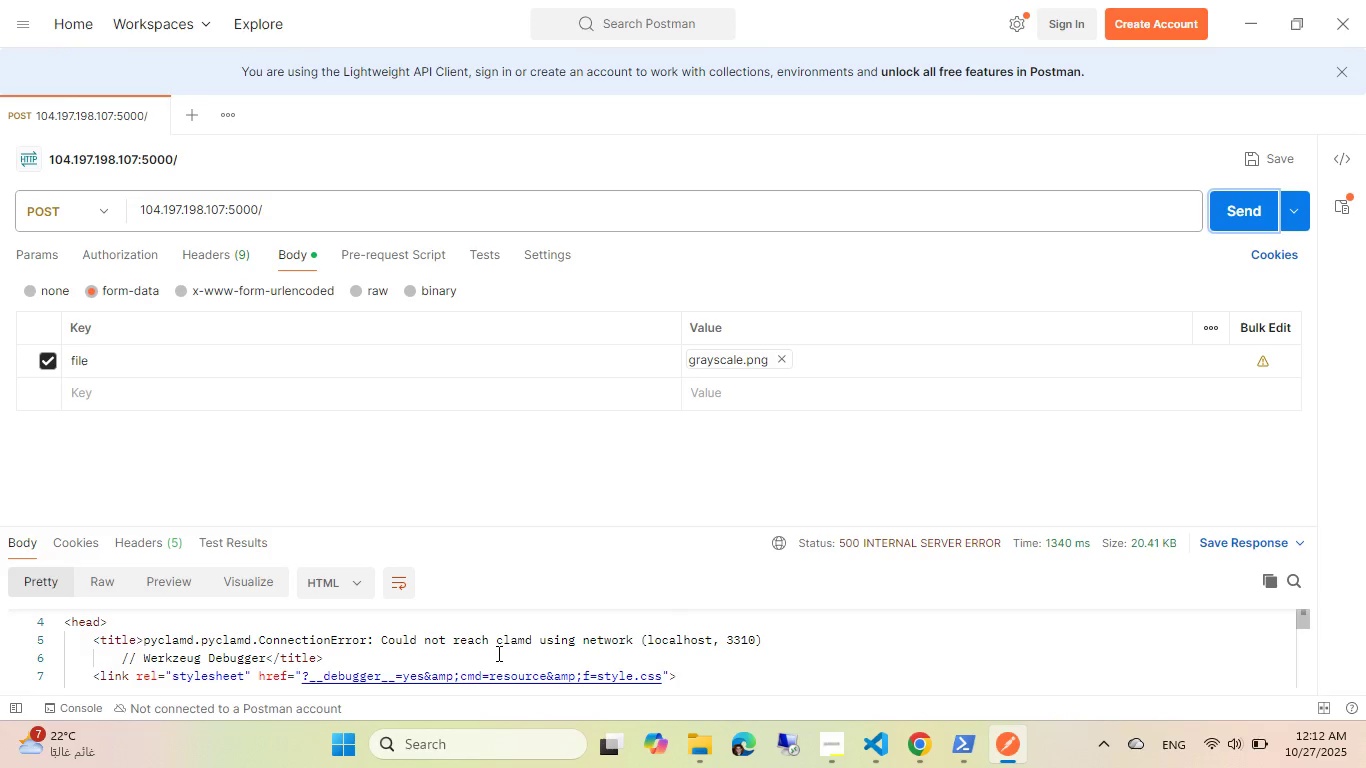 
left_click([510, 640])
 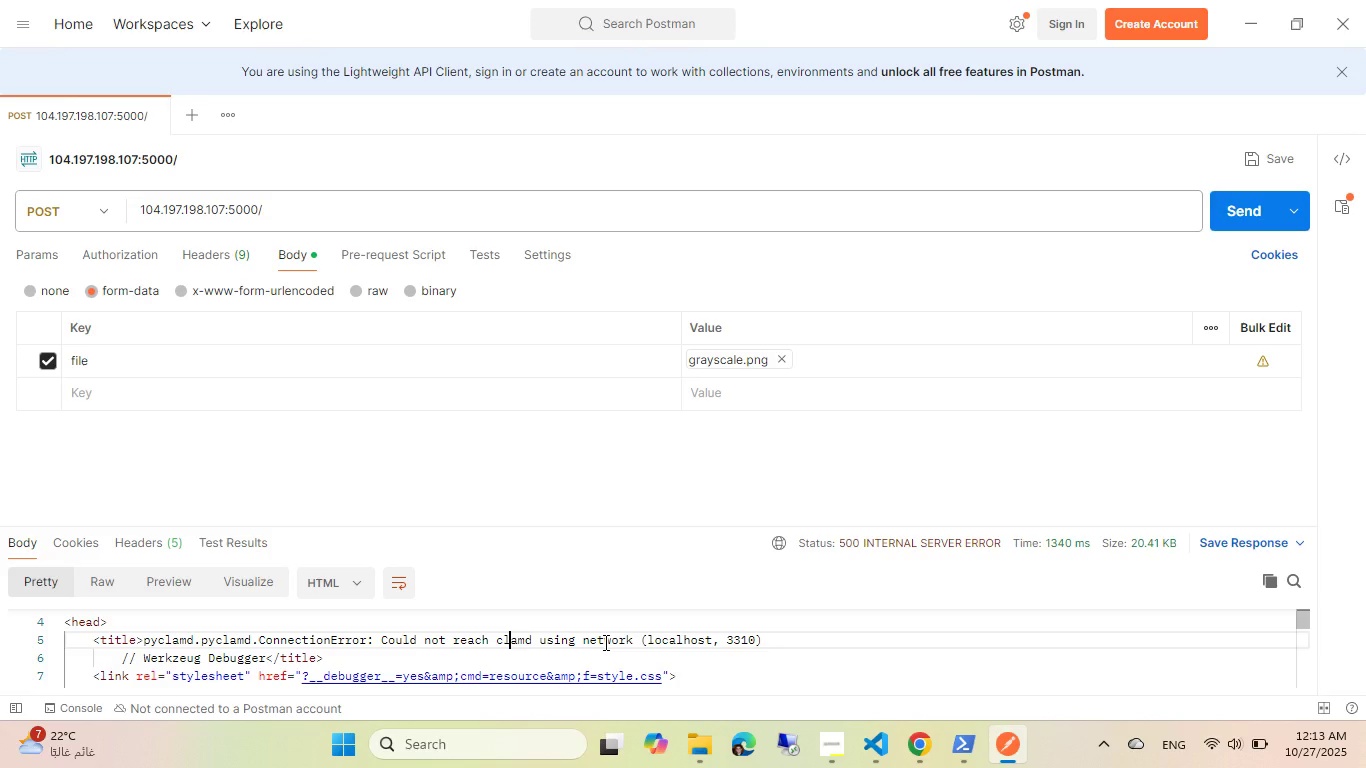 
scroll: coordinate [604, 642], scroll_direction: down, amount: 5.0
 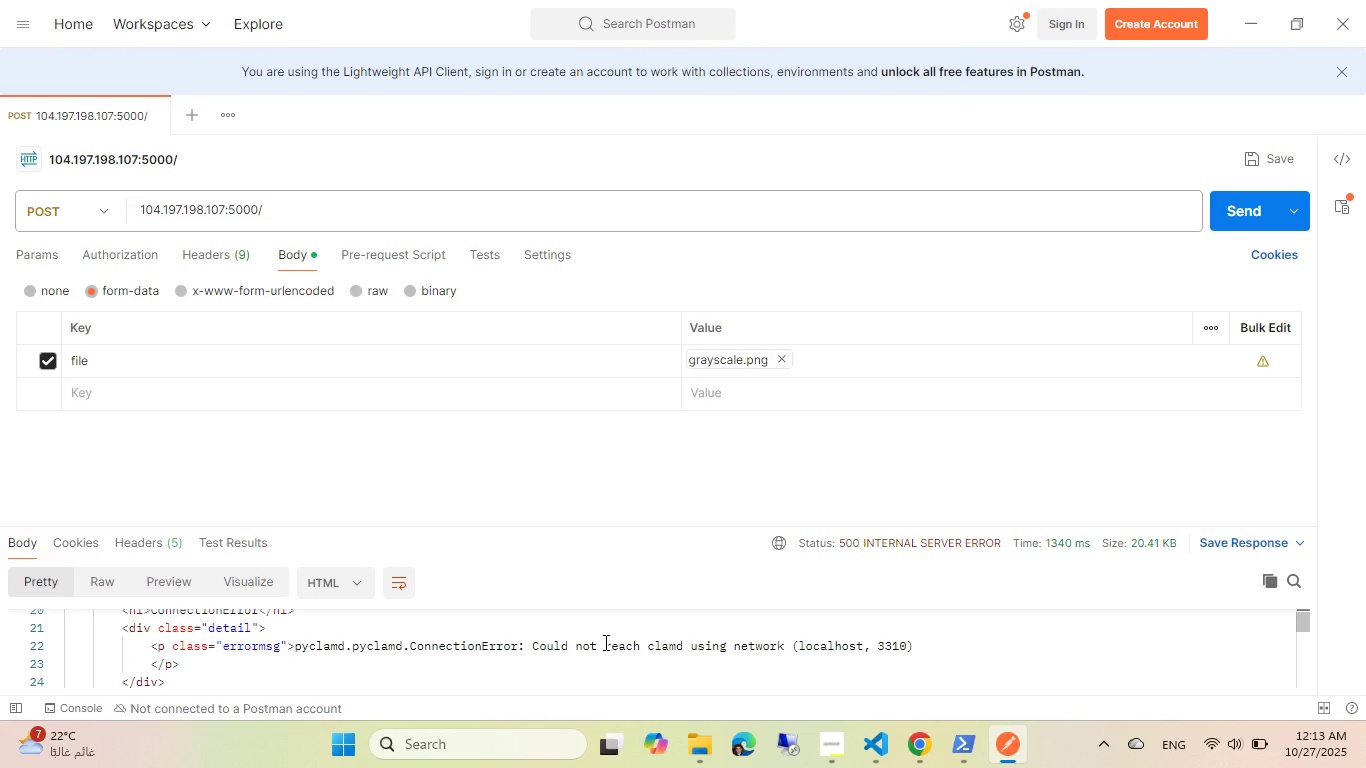 
scroll: coordinate [604, 642], scroll_direction: up, amount: 10.0
 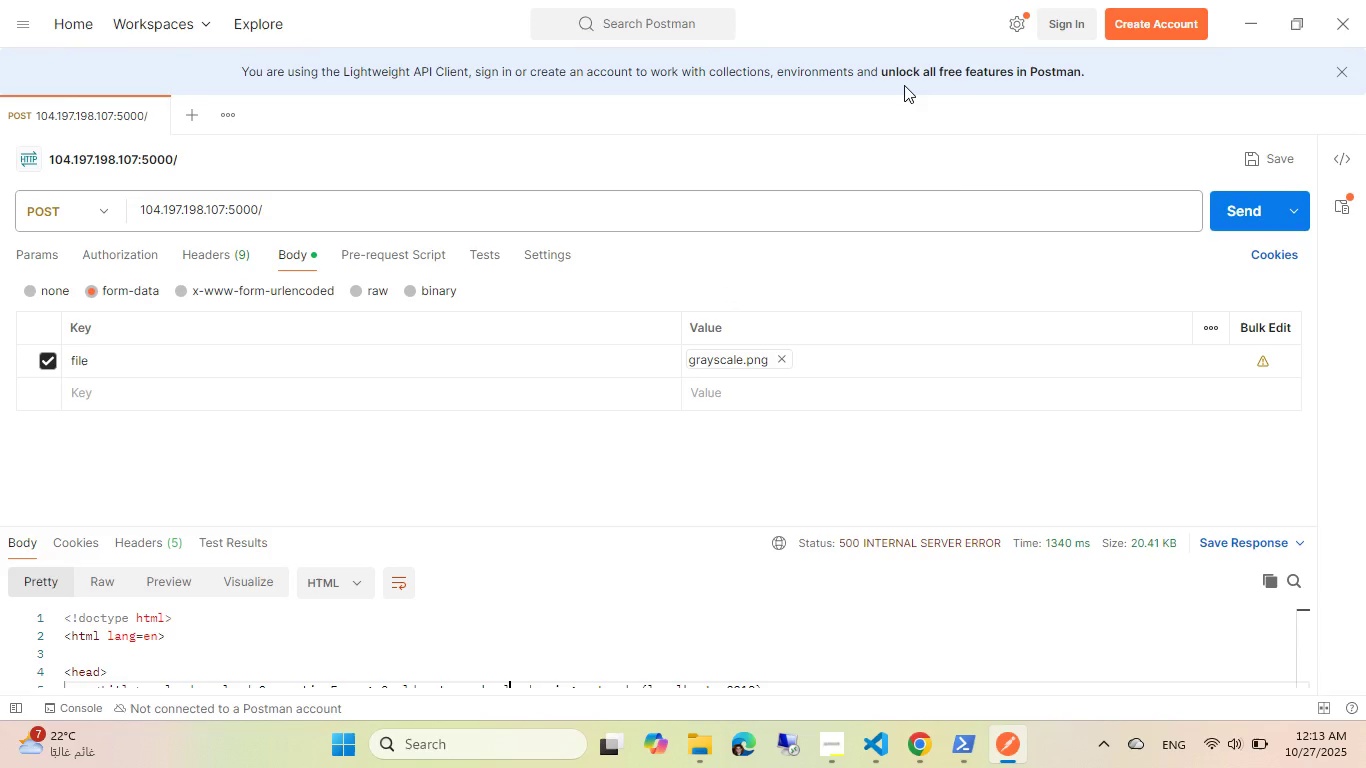 
mouse_move([889, 714])
 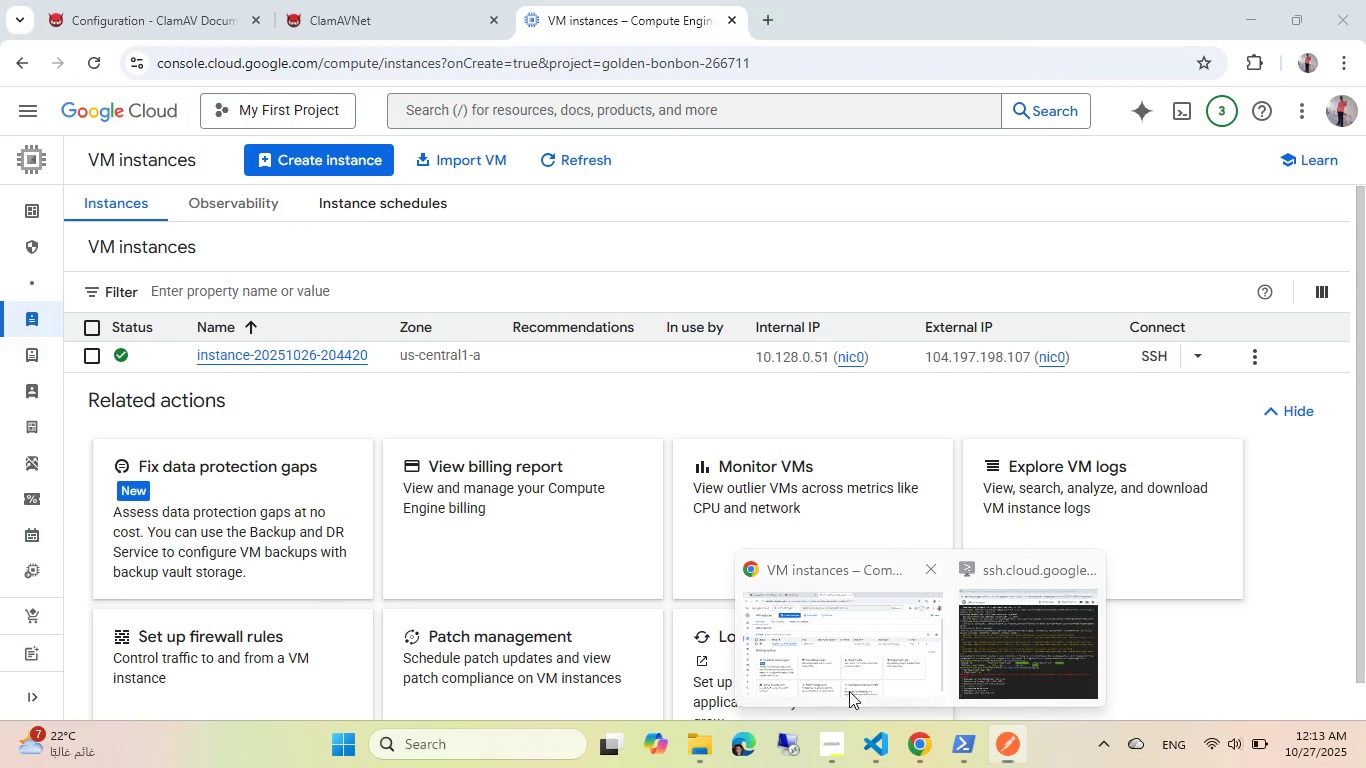 
left_click([849, 691])
 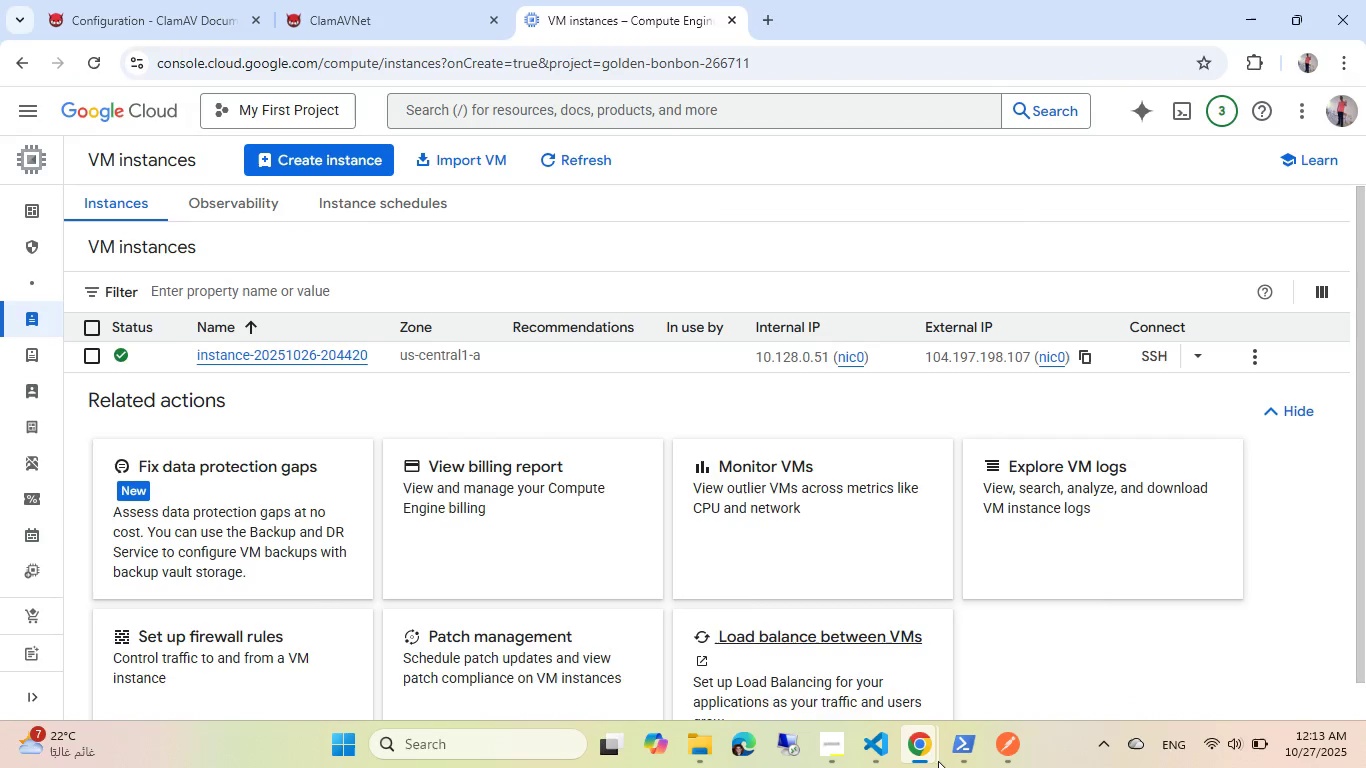 
left_click([1018, 634])
 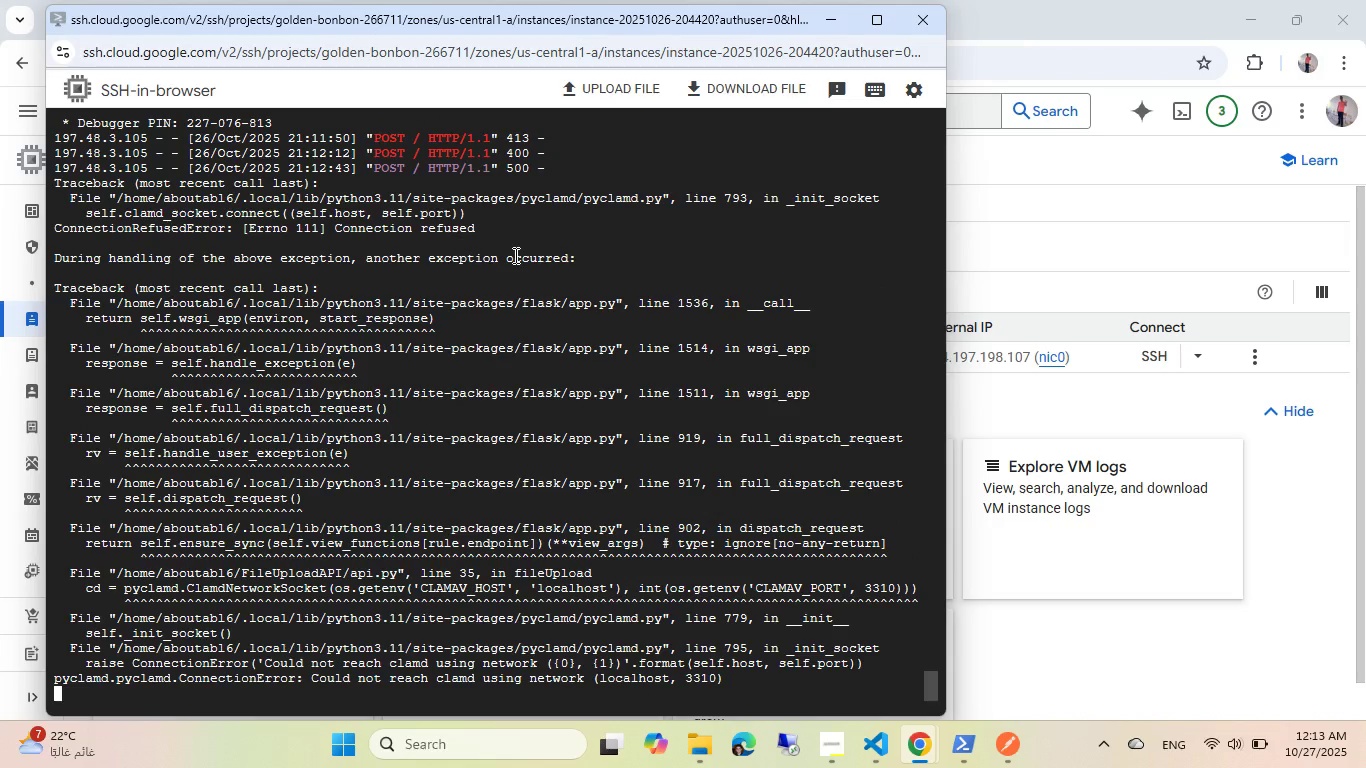 
left_click([514, 255])
 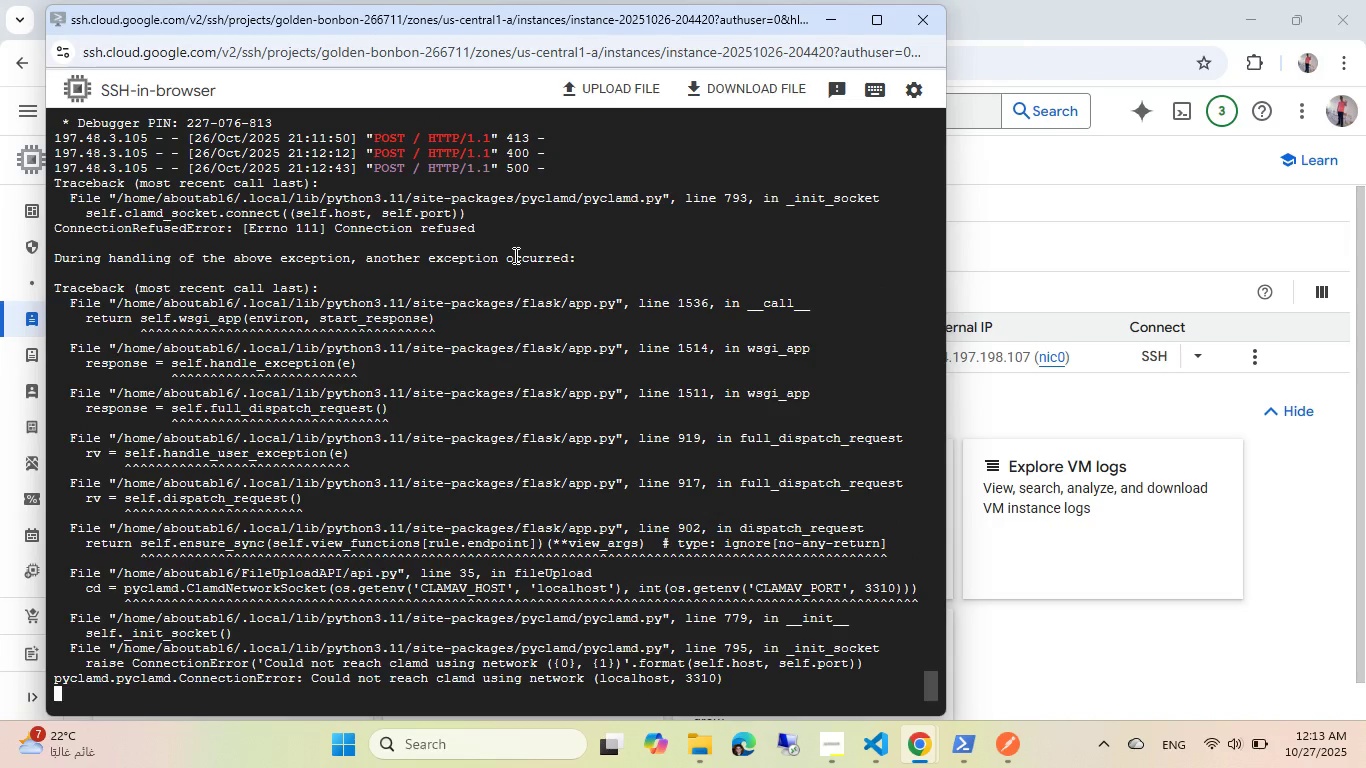 
hold_key(key=ControlLeft, duration=1.25)
 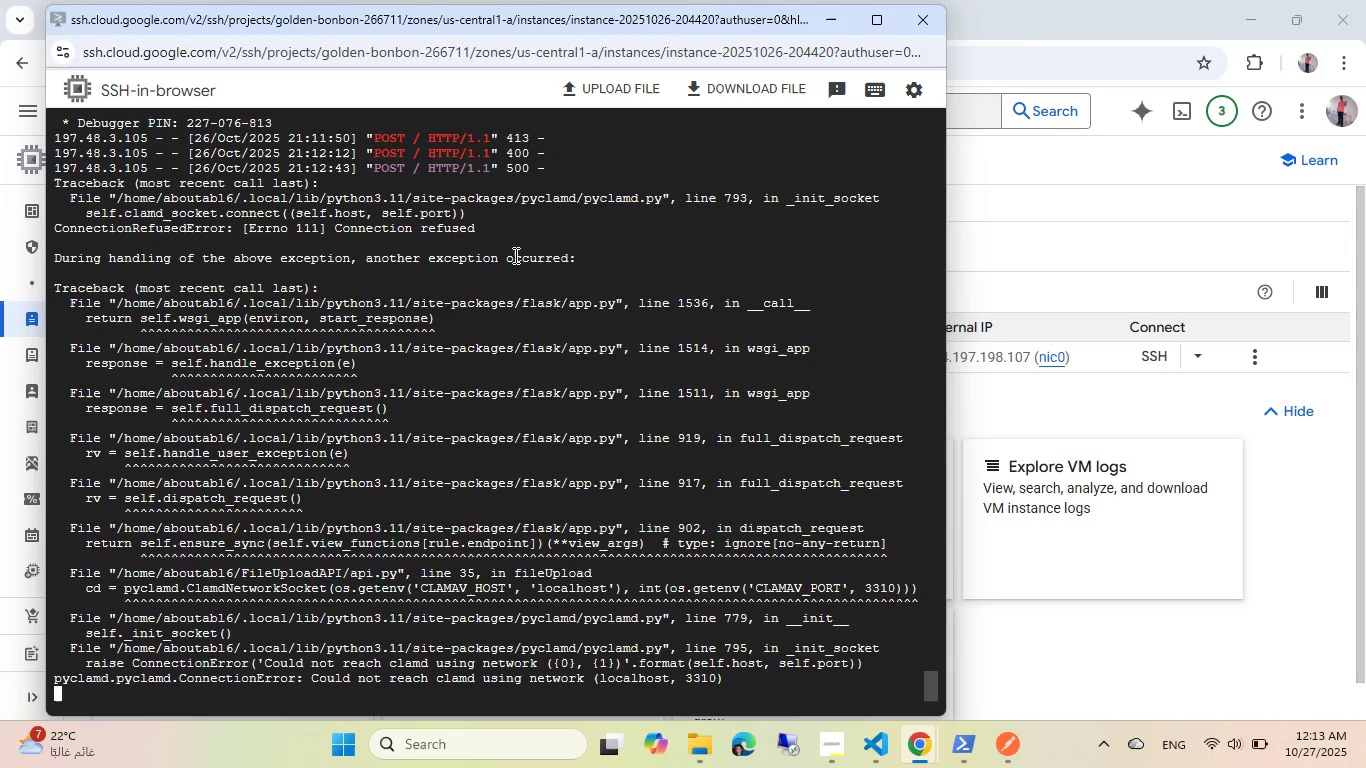 
key(Control+ControlLeft)
 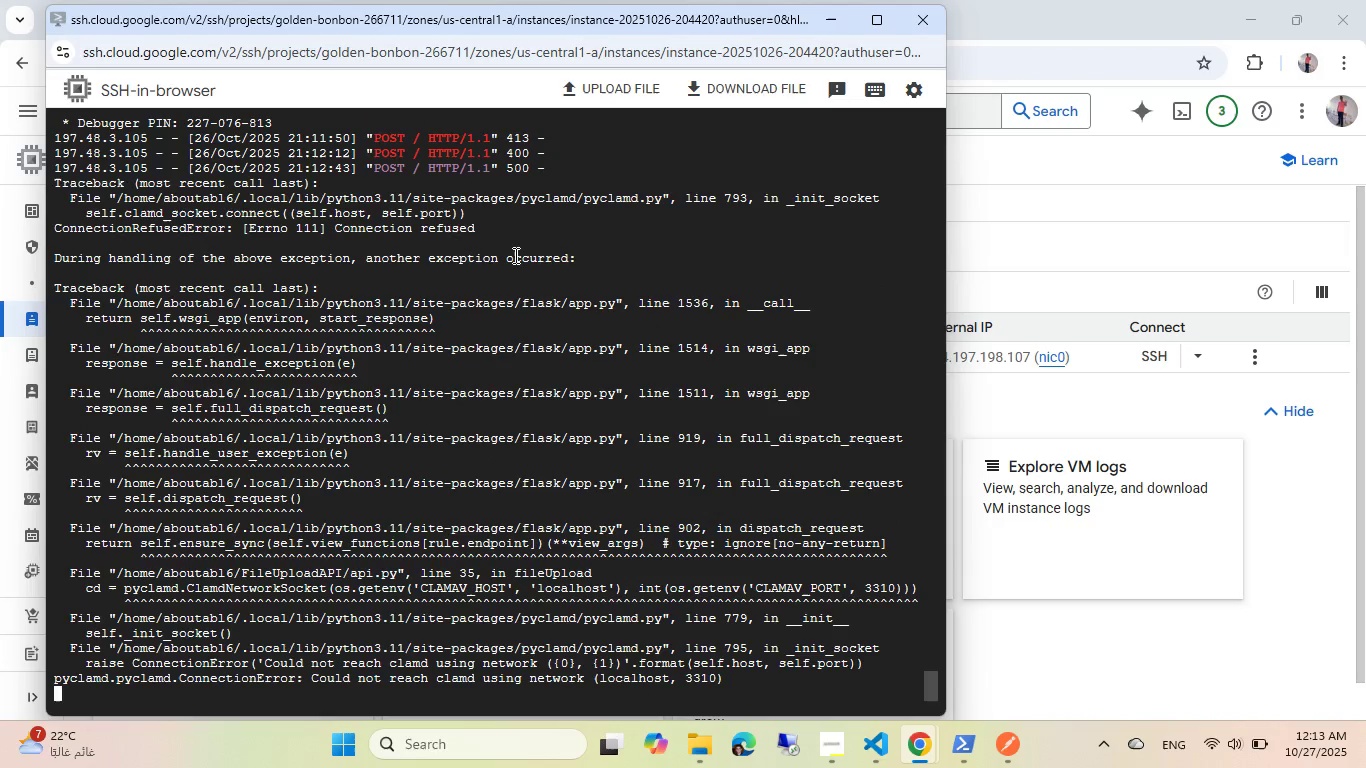 
key(Control+C)
 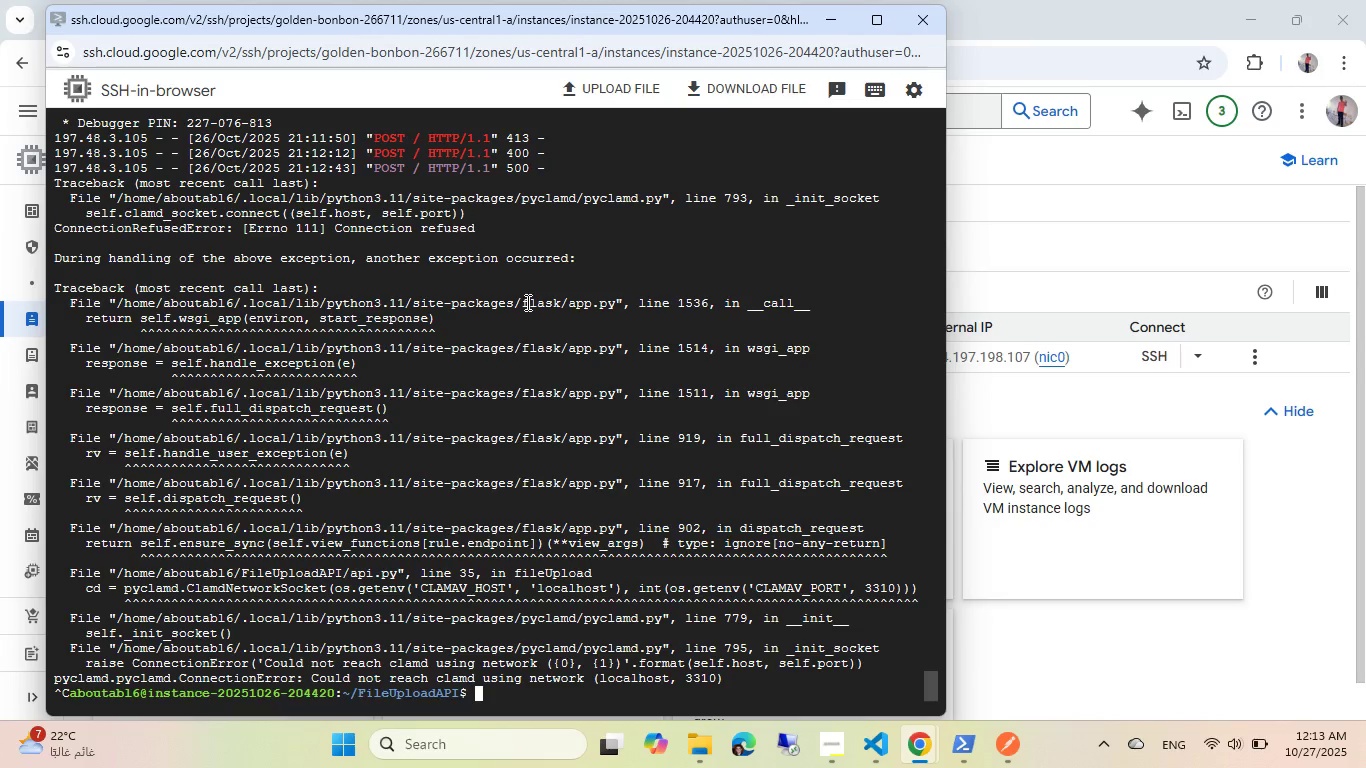 
left_click([524, 349])
 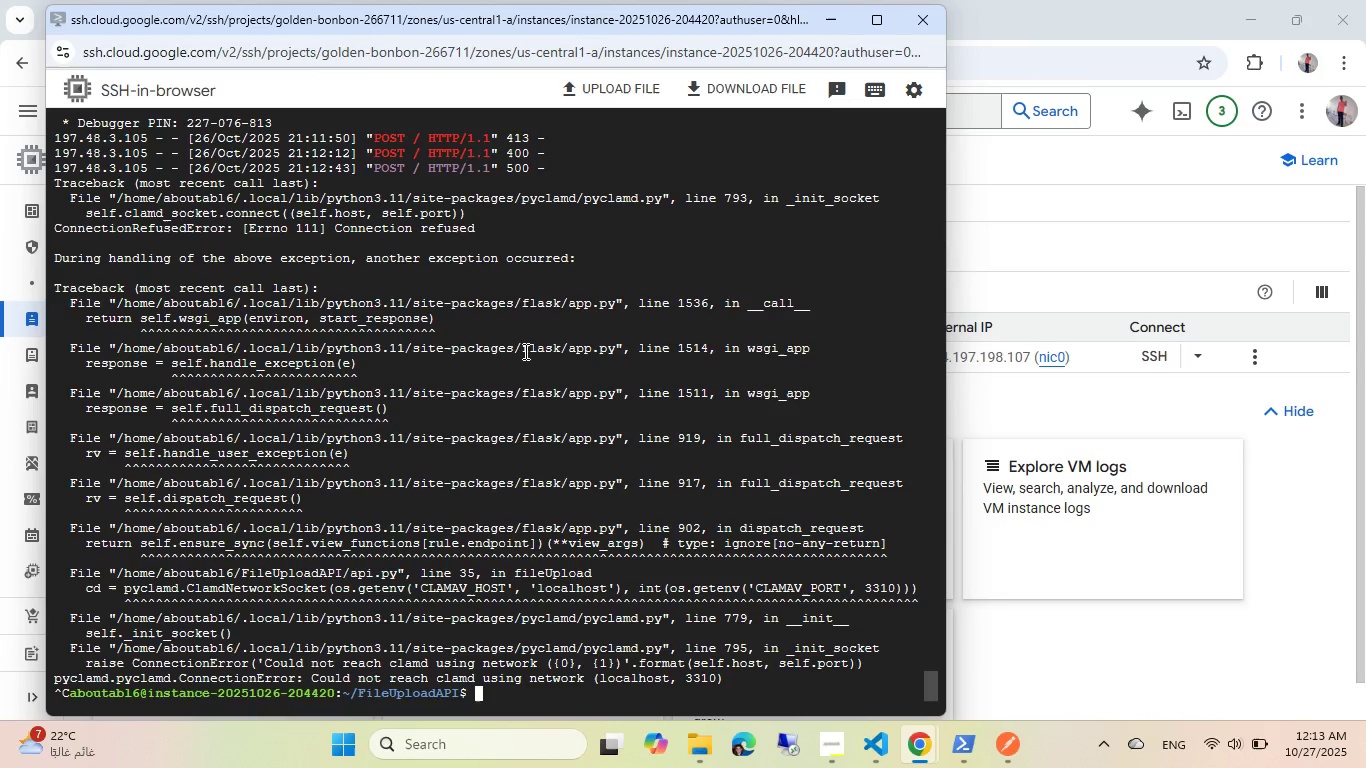 
key(ArrowUp)
 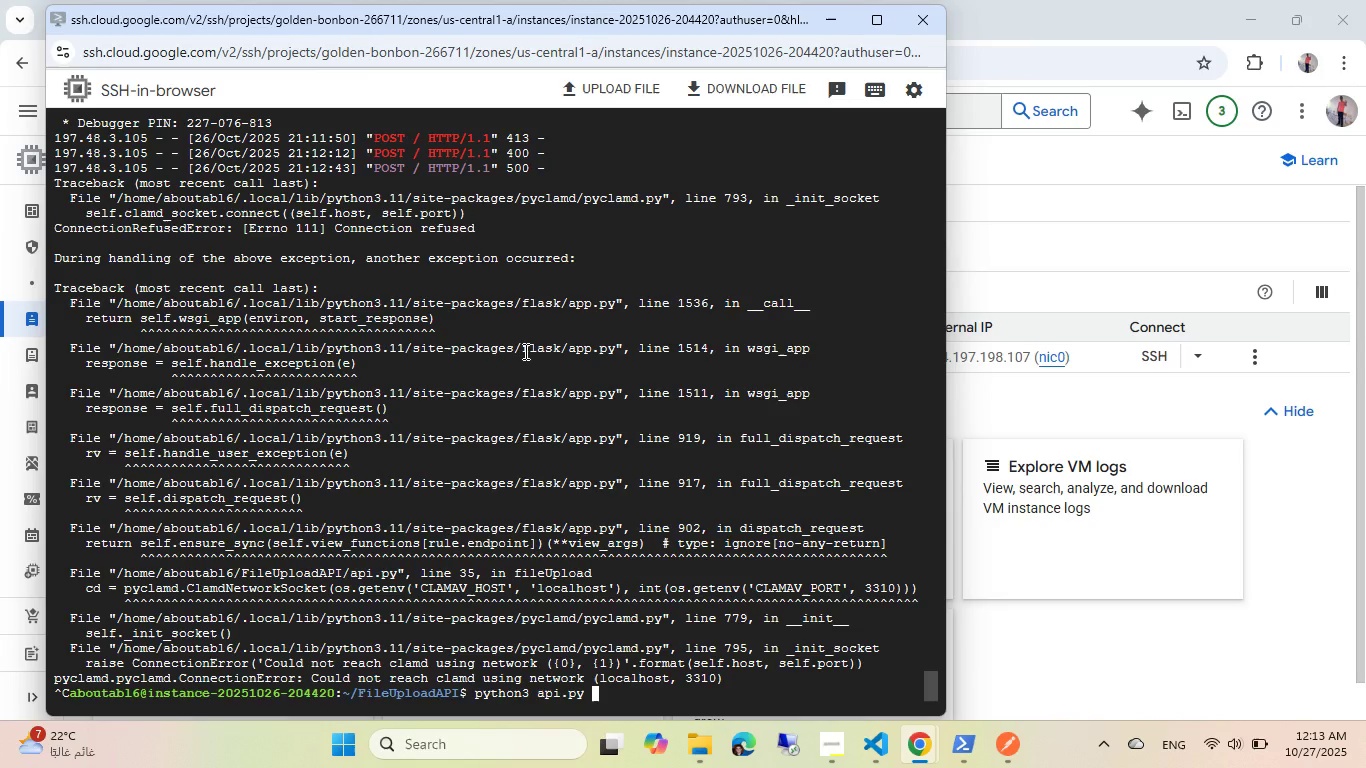 
key(ArrowUp)
 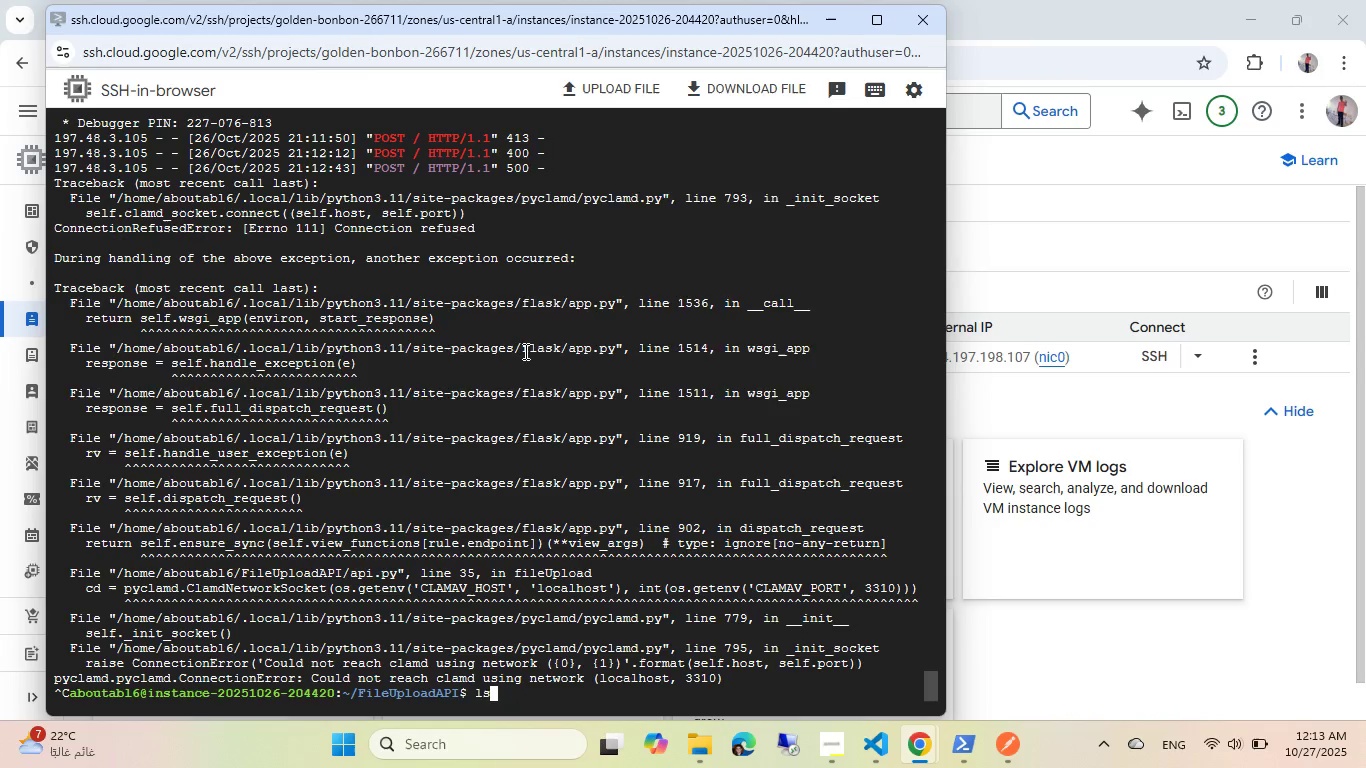 
key(ArrowUp)
 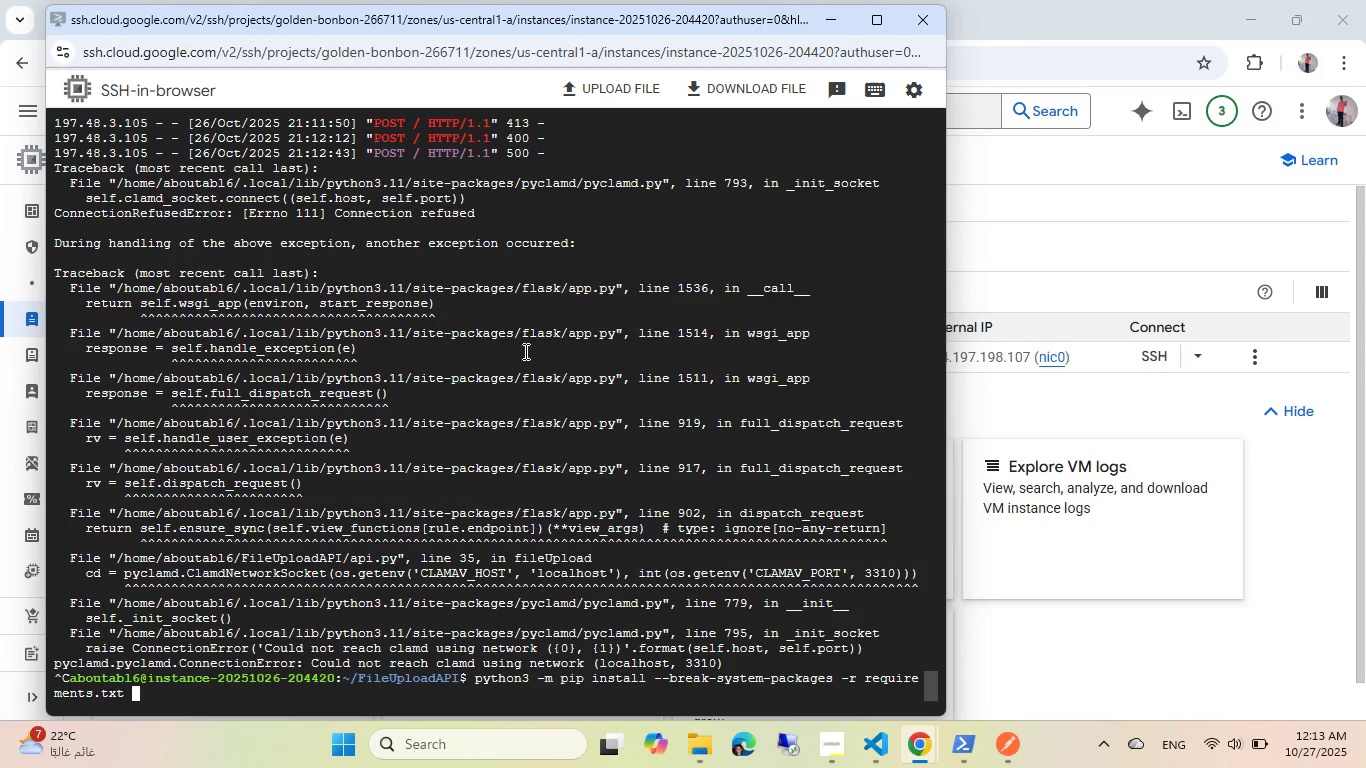 
key(ArrowUp)
 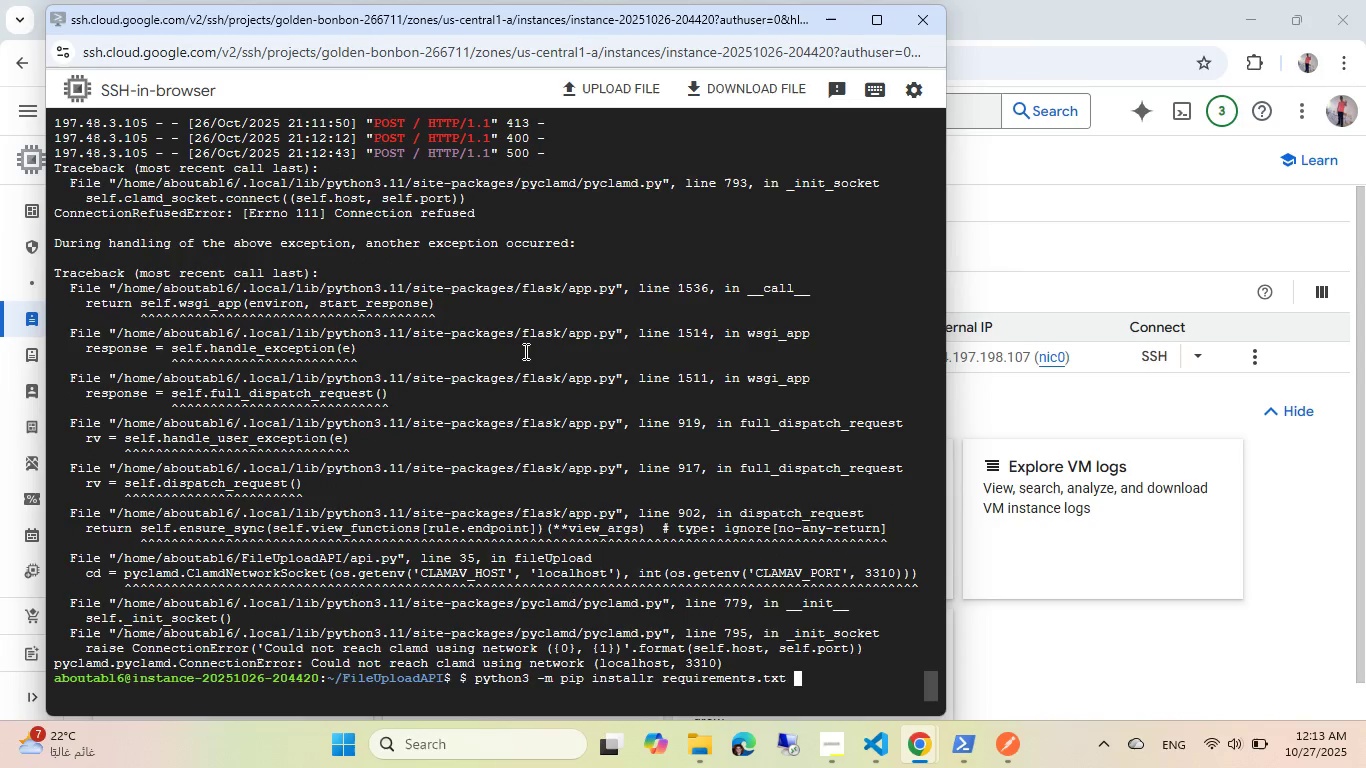 
key(ArrowUp)
 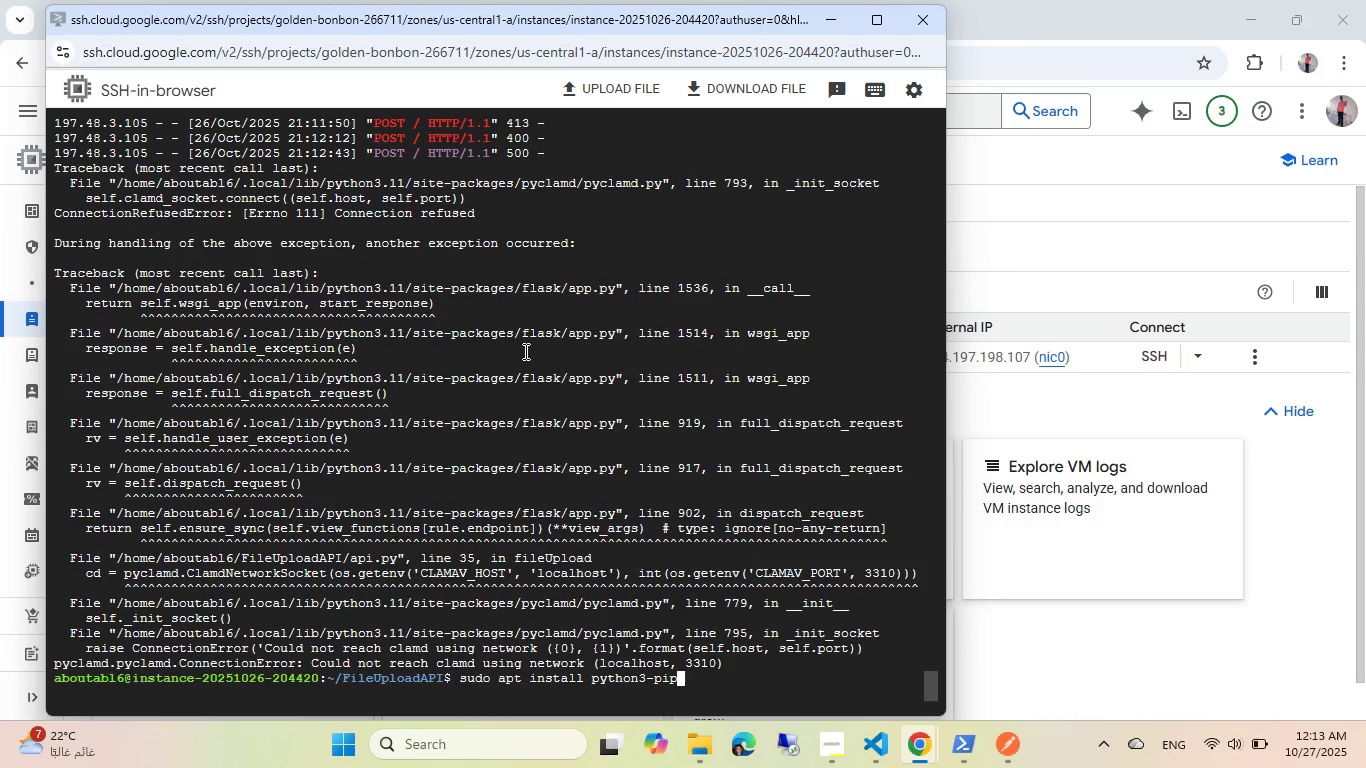 
key(ArrowUp)
 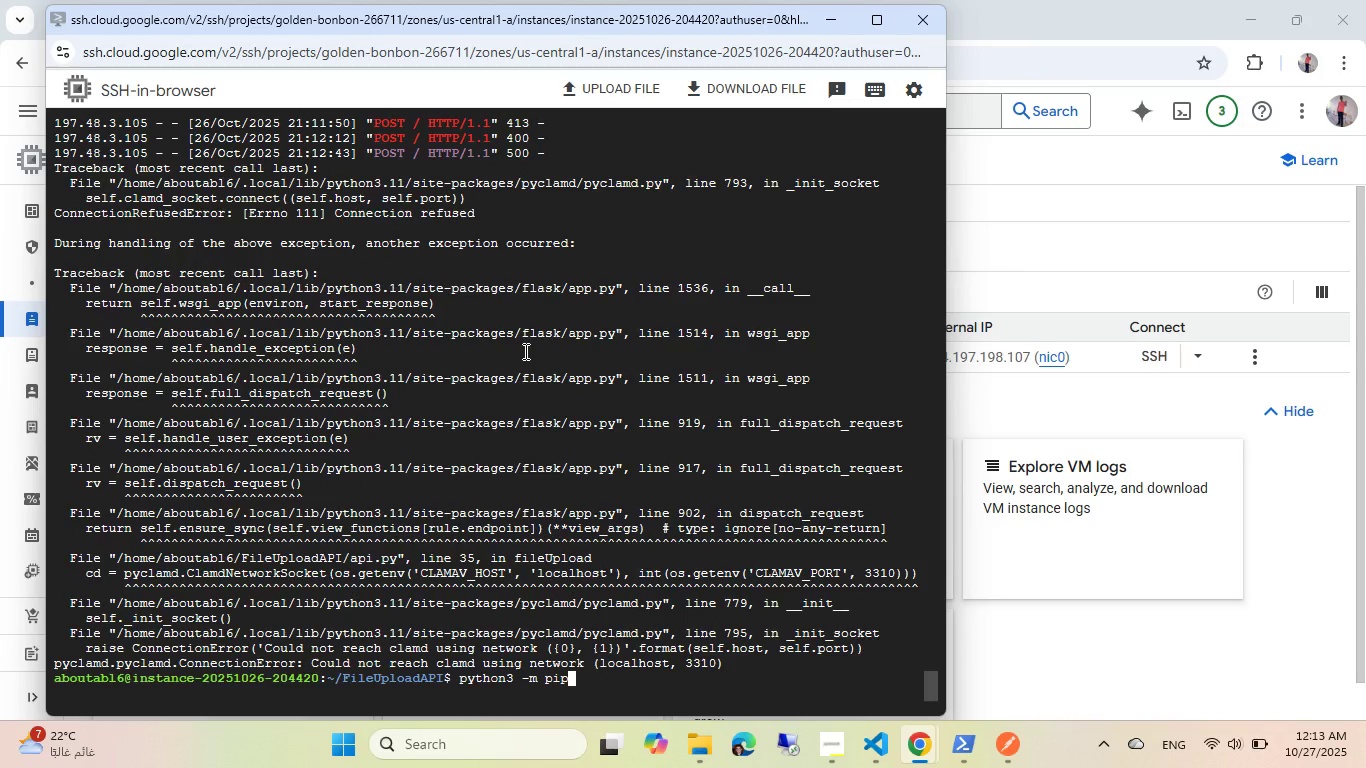 
key(ArrowDown)
 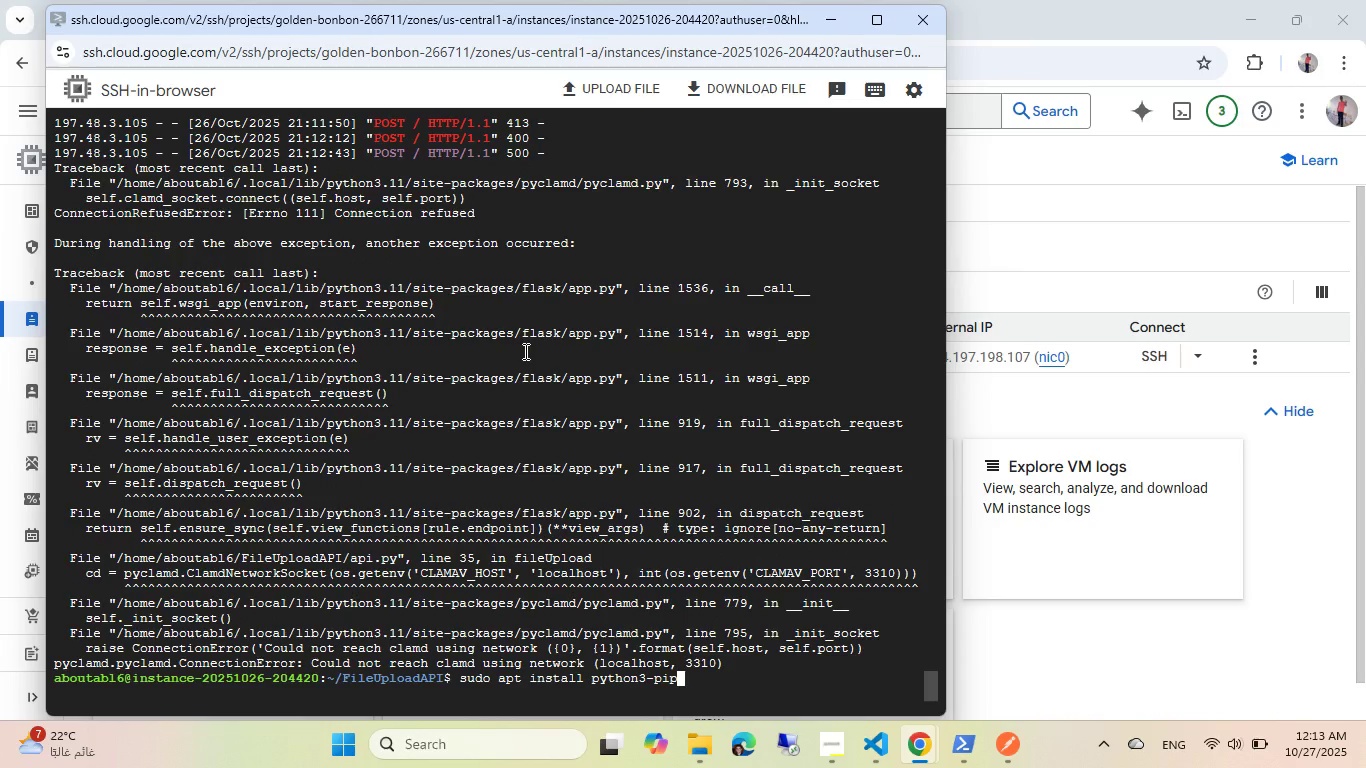 
key(ArrowUp)
 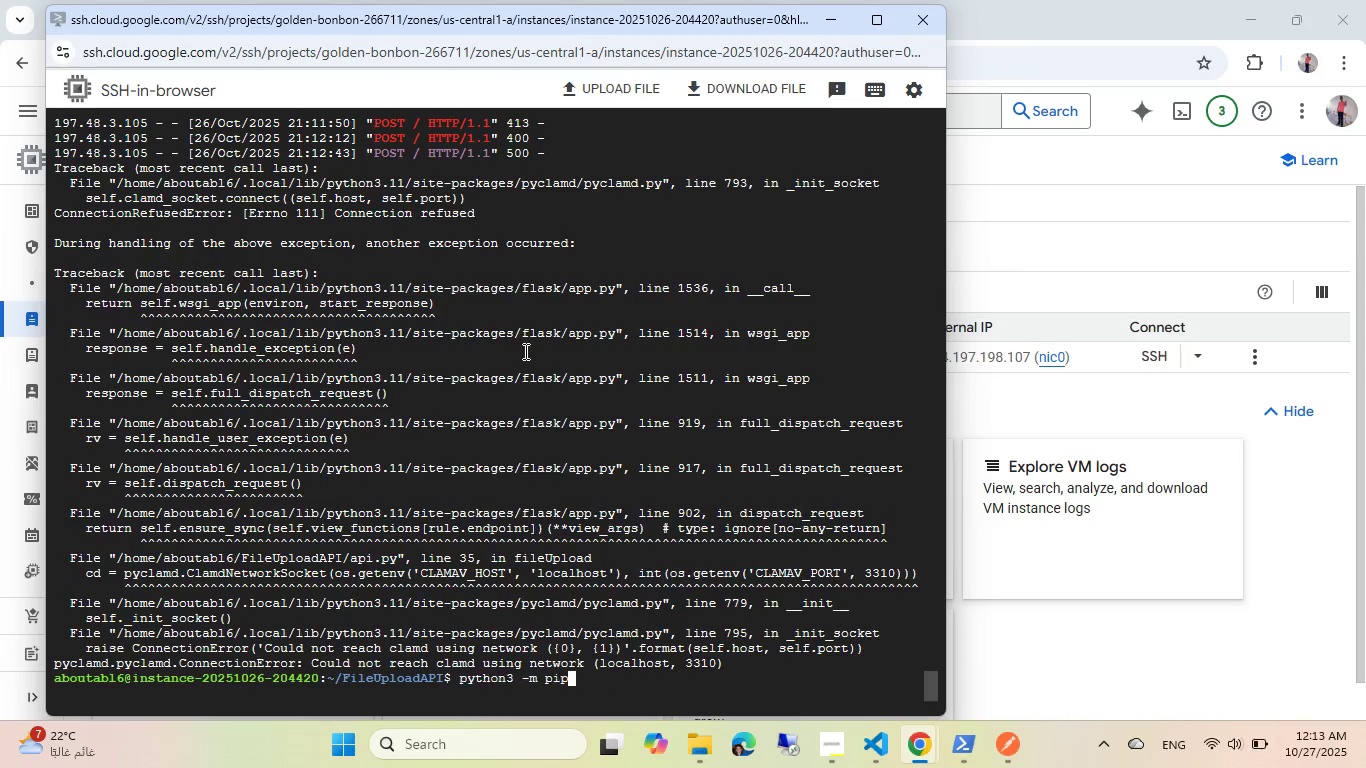 
key(ArrowUp)
 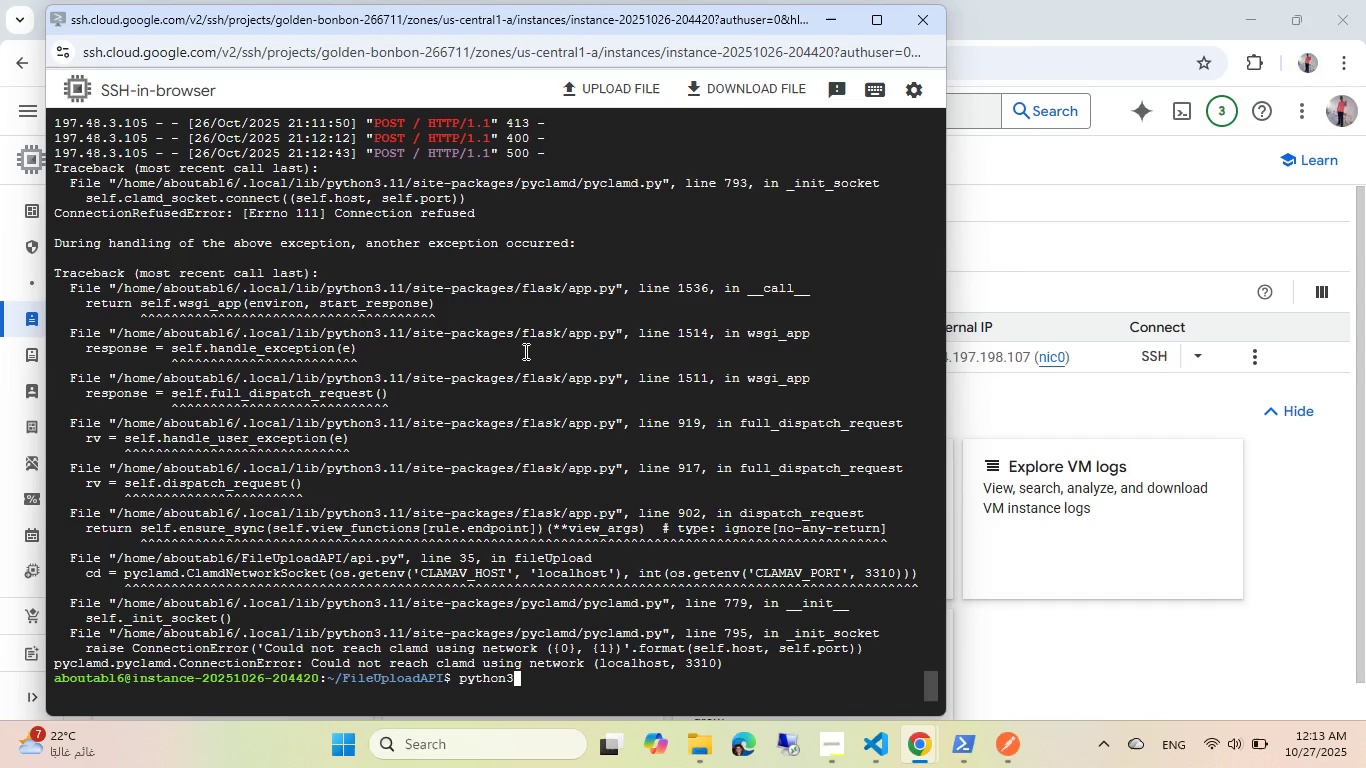 
key(ArrowUp)
 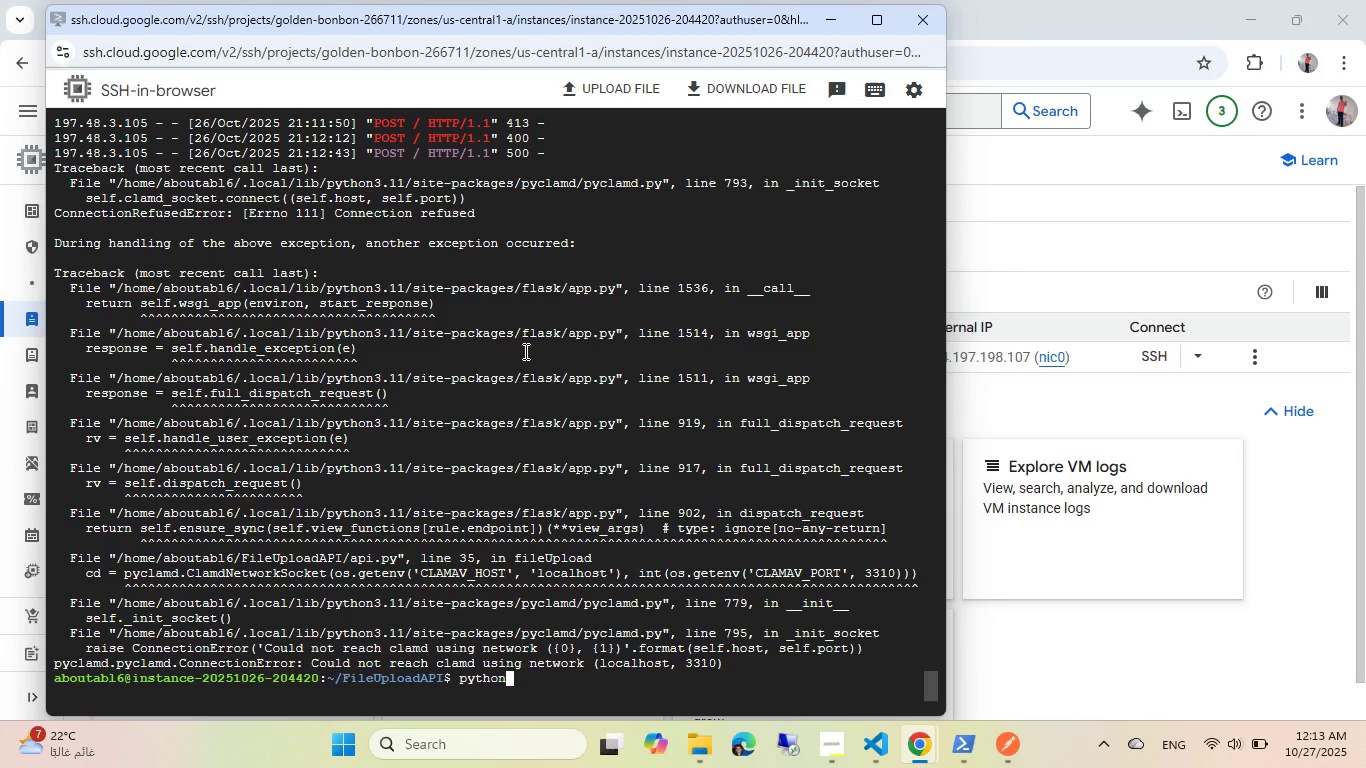 
key(ArrowUp)
 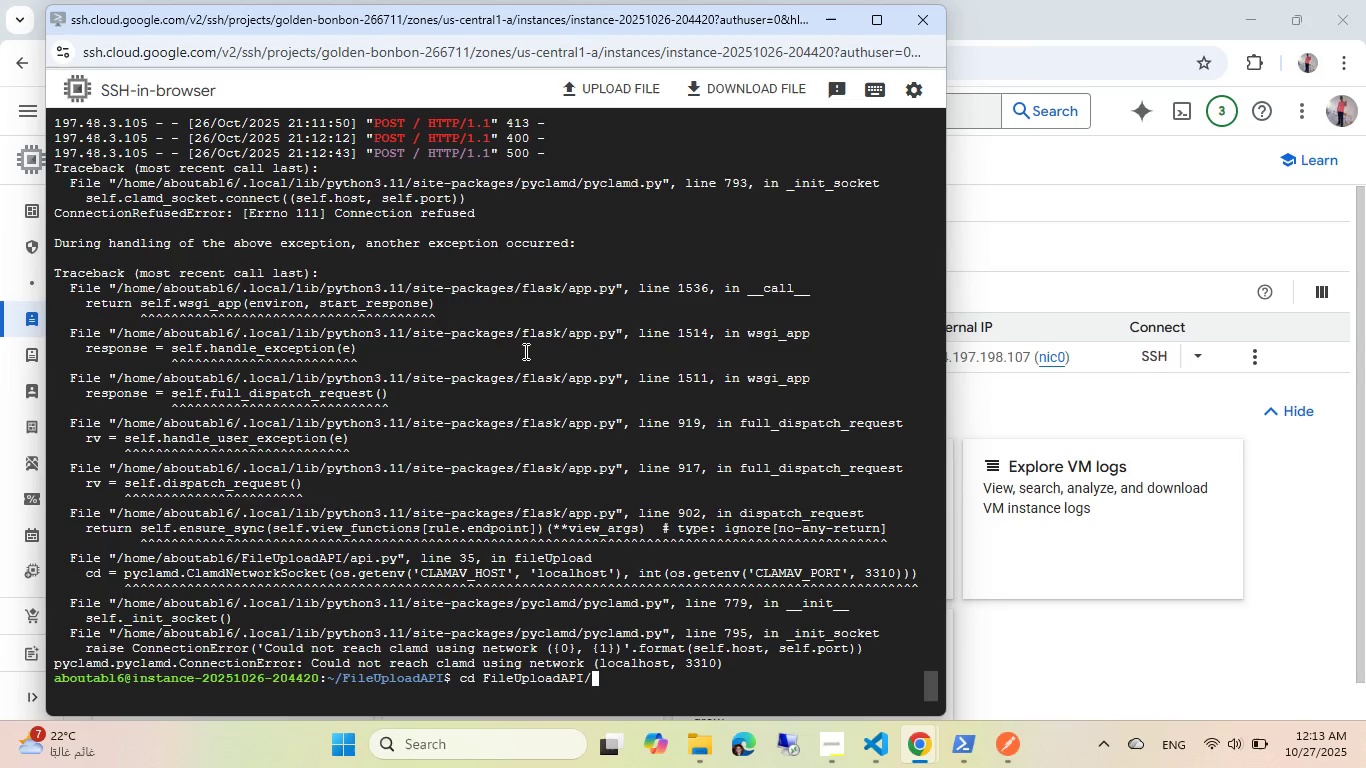 
key(ArrowUp)
 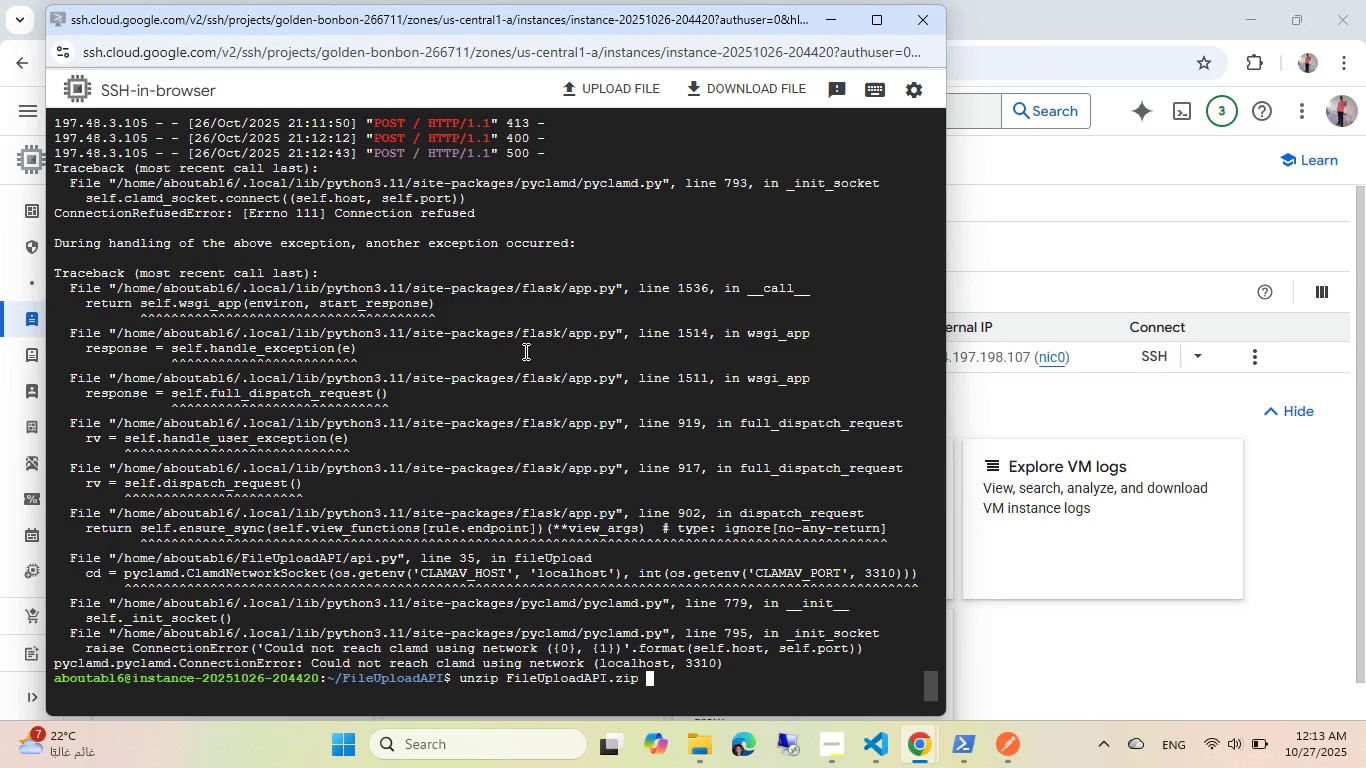 
key(ArrowUp)
 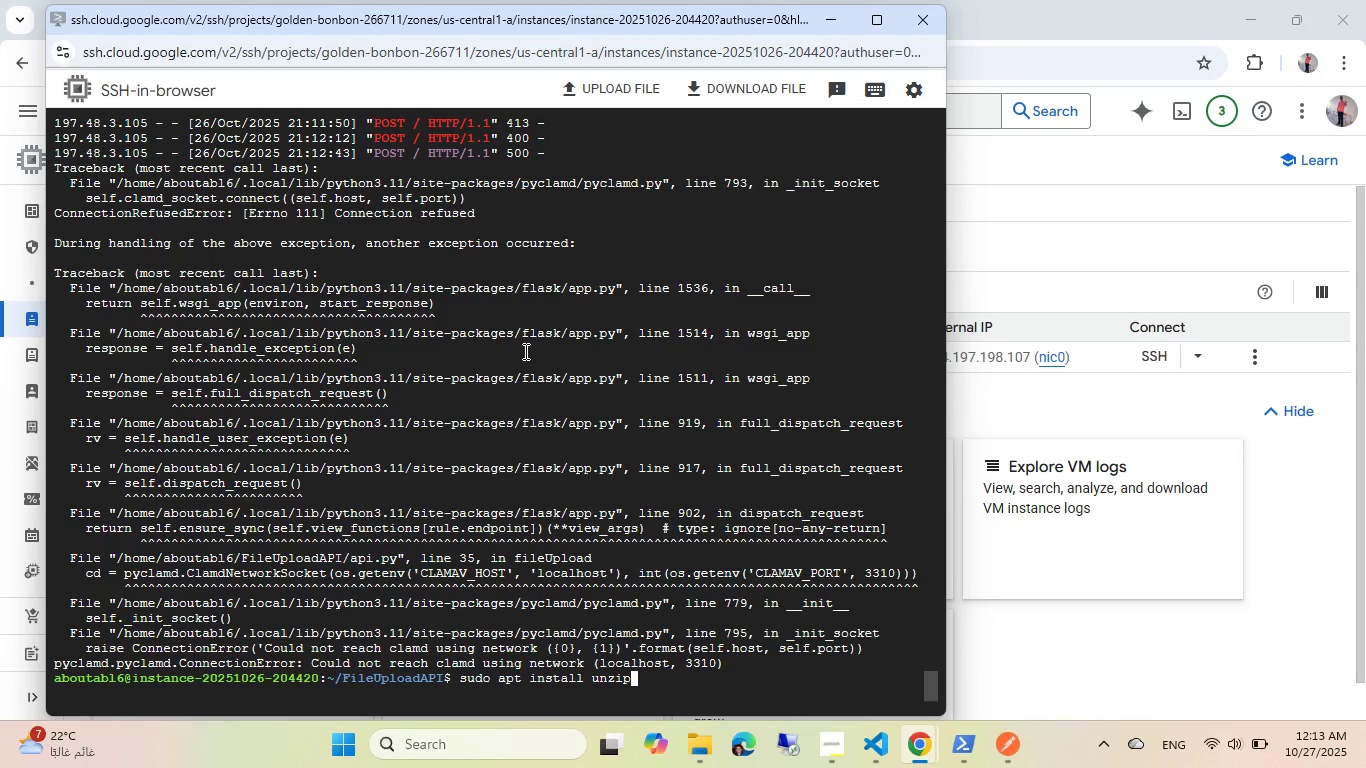 
key(ArrowUp)
 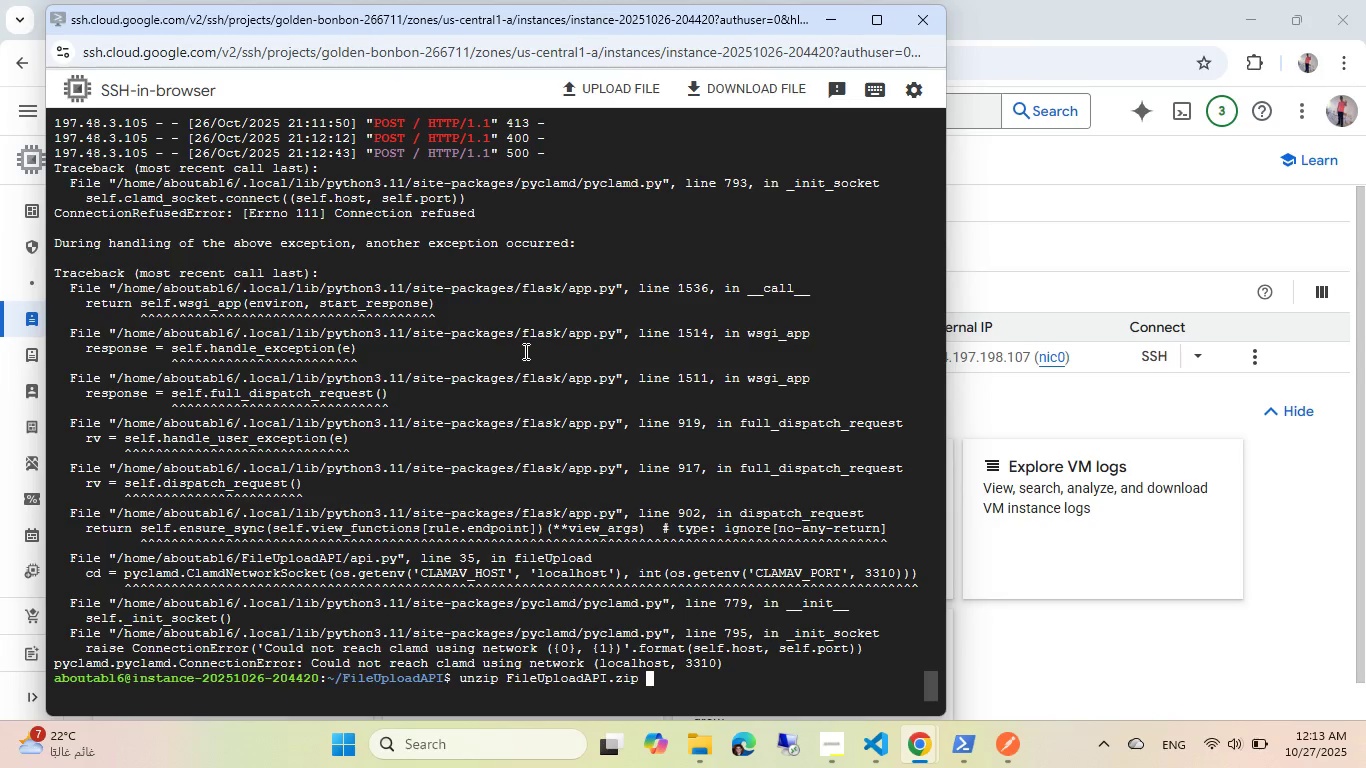 
key(ArrowUp)
 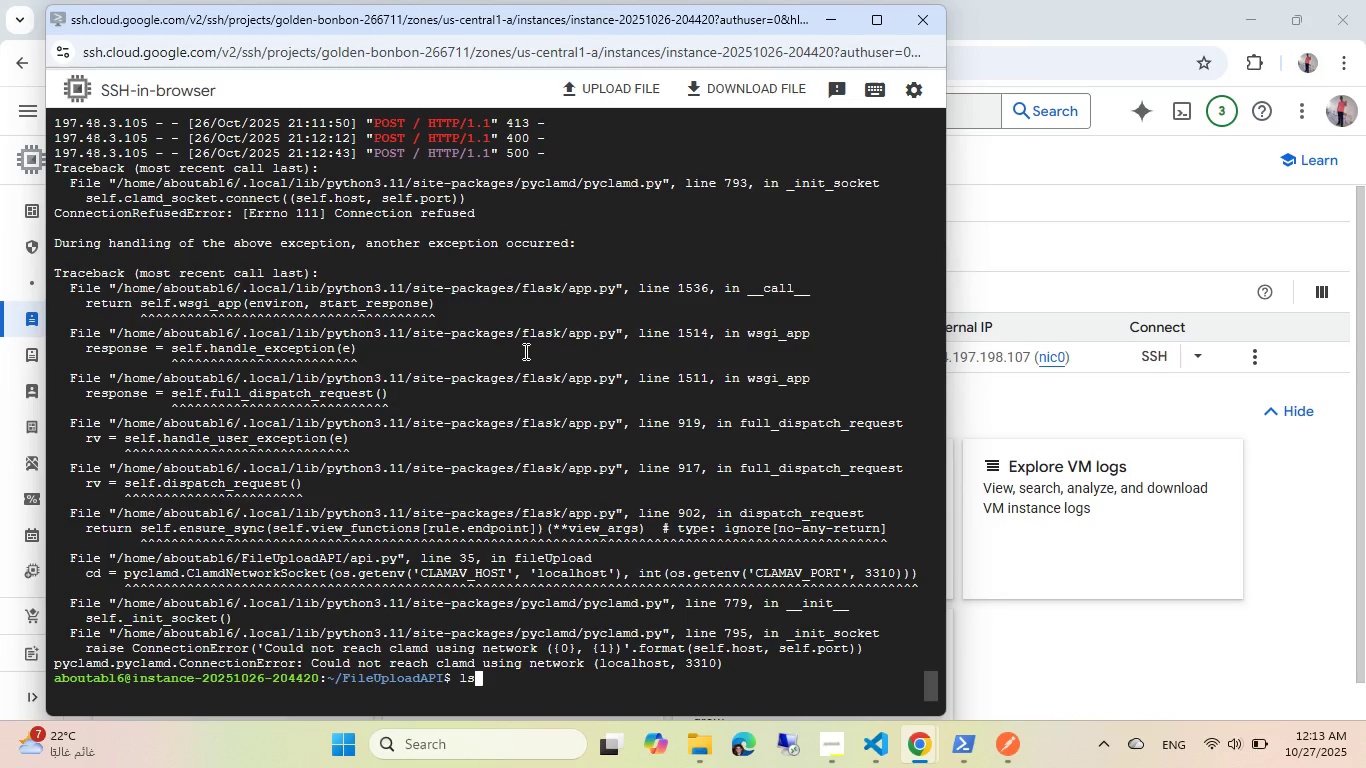 
key(ArrowUp)
 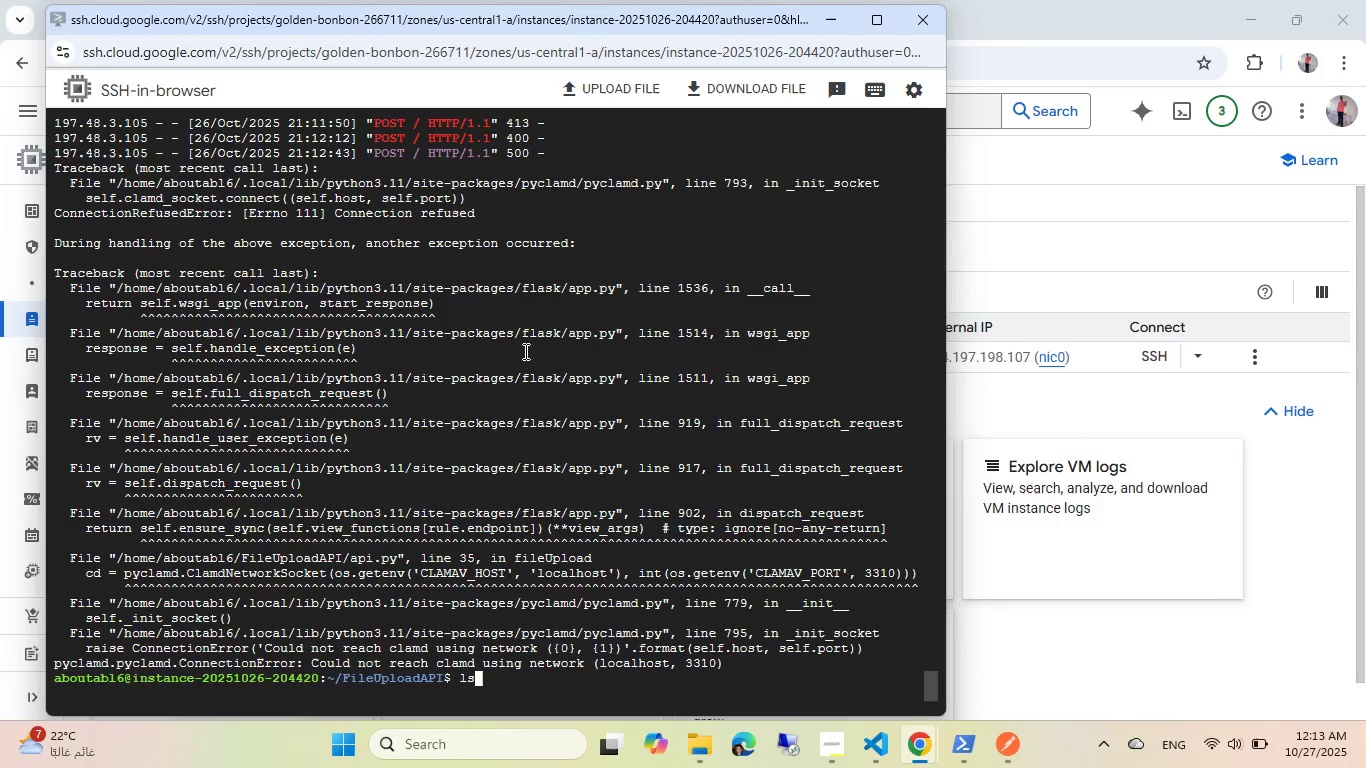 
key(ArrowUp)
 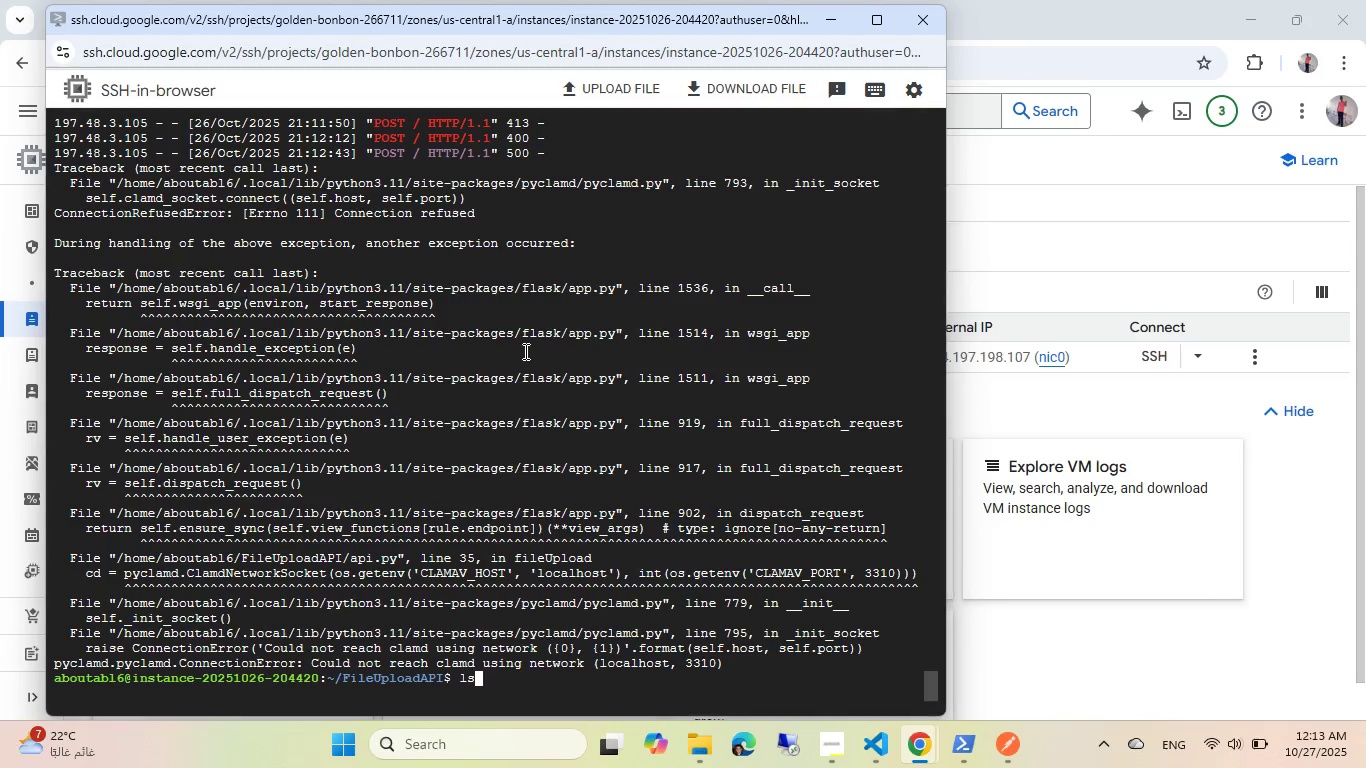 
key(ArrowUp)
 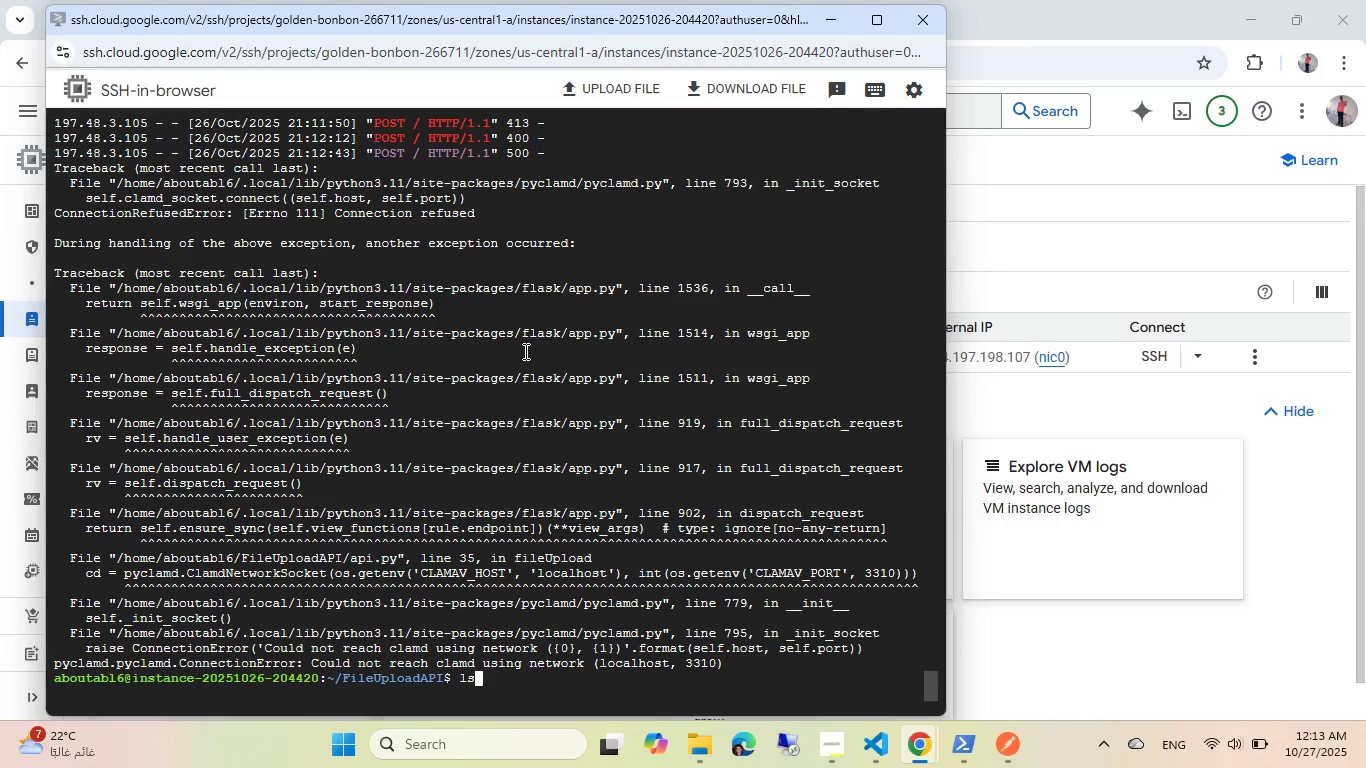 
key(ArrowUp)
 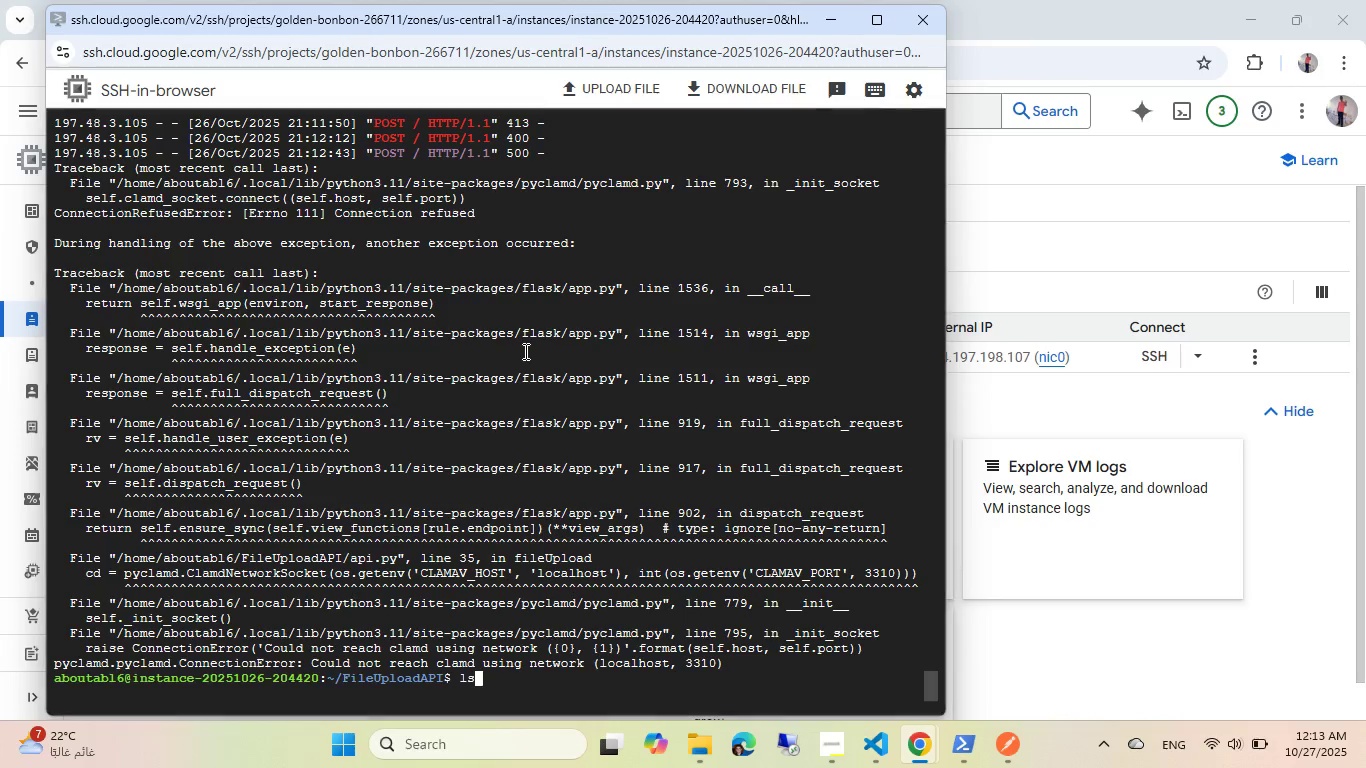 
key(ArrowUp)
 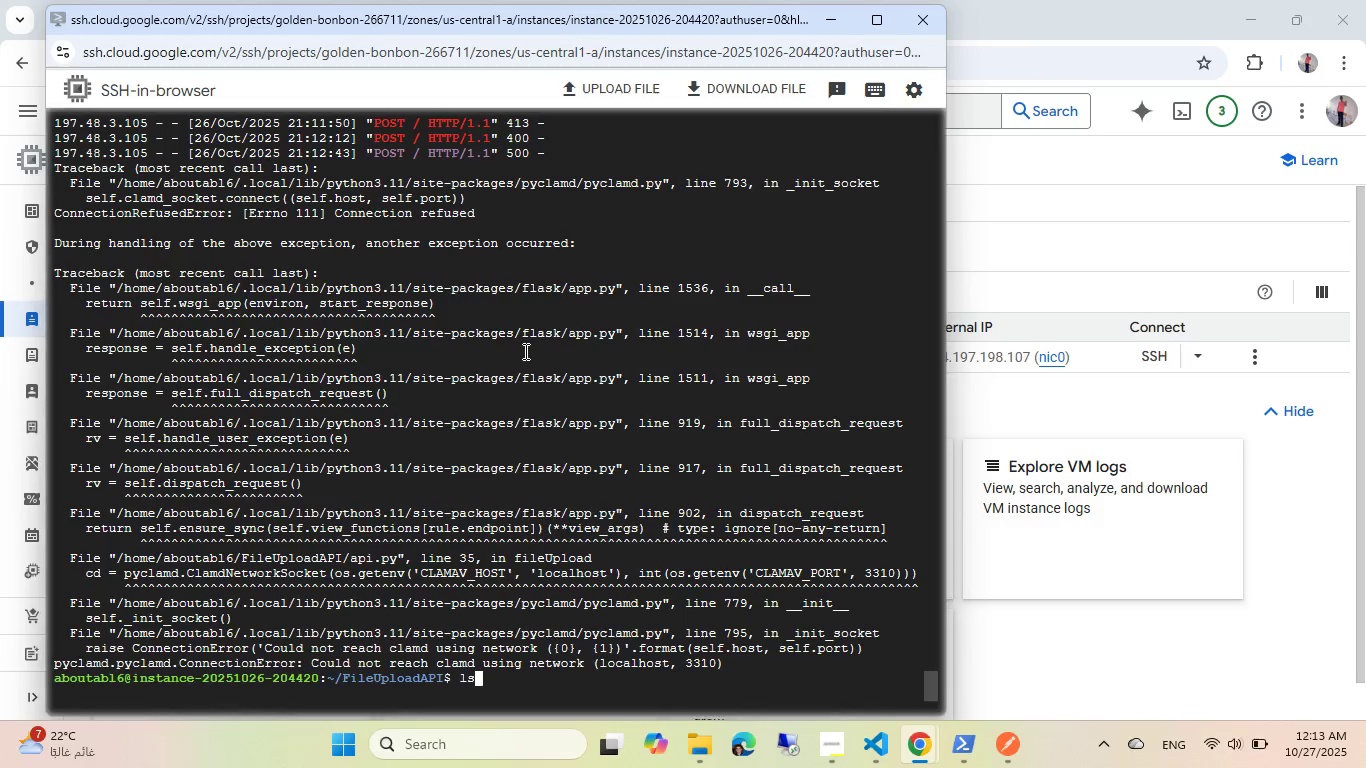 
key(ArrowUp)
 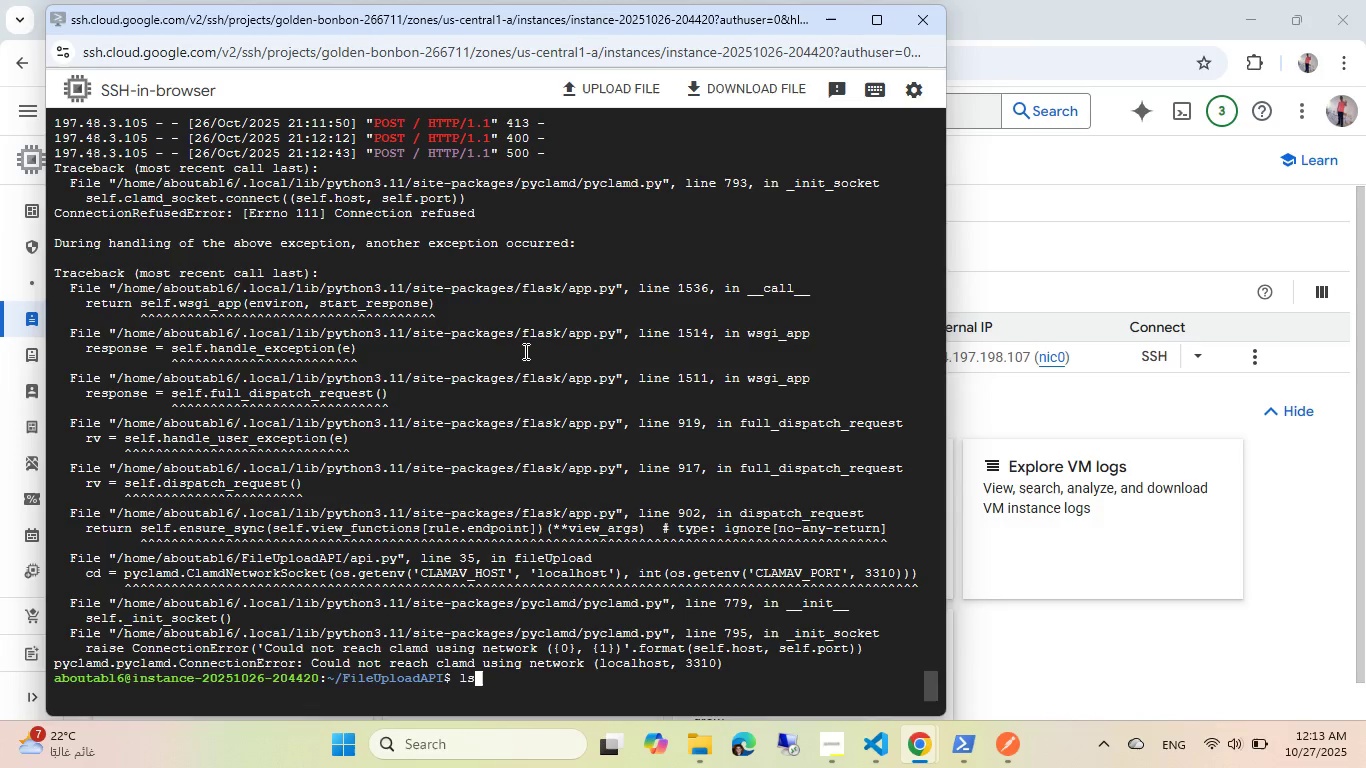 
key(ArrowUp)
 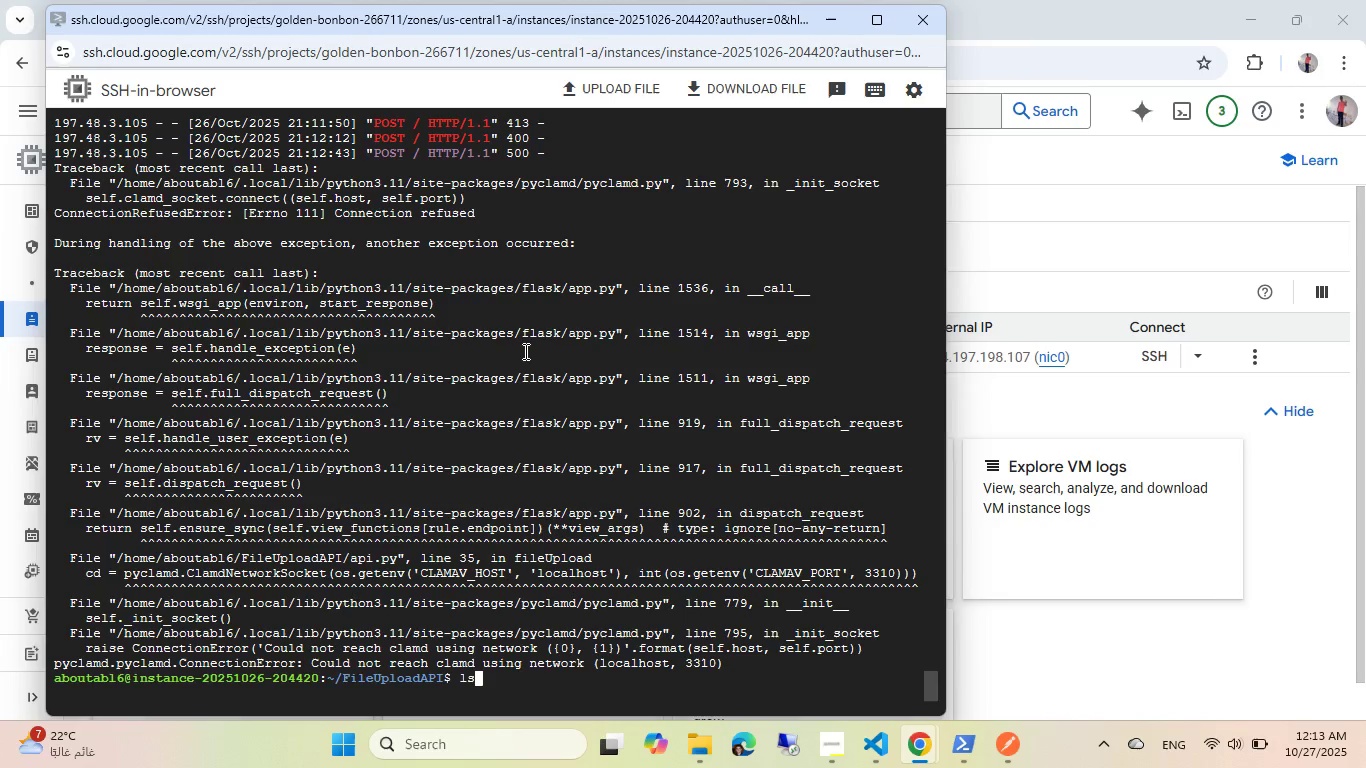 
key(ArrowUp)
 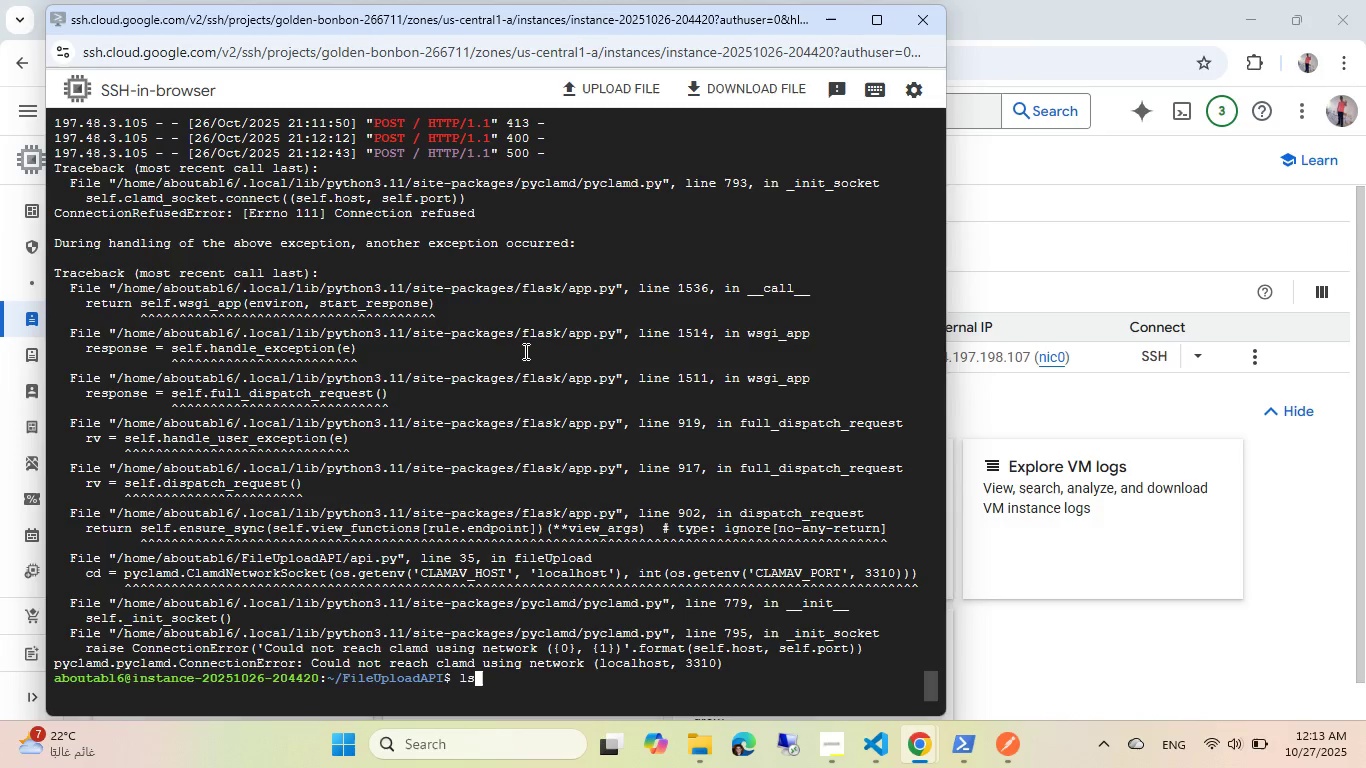 
key(Backspace)
key(Backspace)
key(Backspace)
type(sudo systemctl staus la)
key(Tab)
key(Tab)
key(Tab)
key(Tab)
key(Tab)
 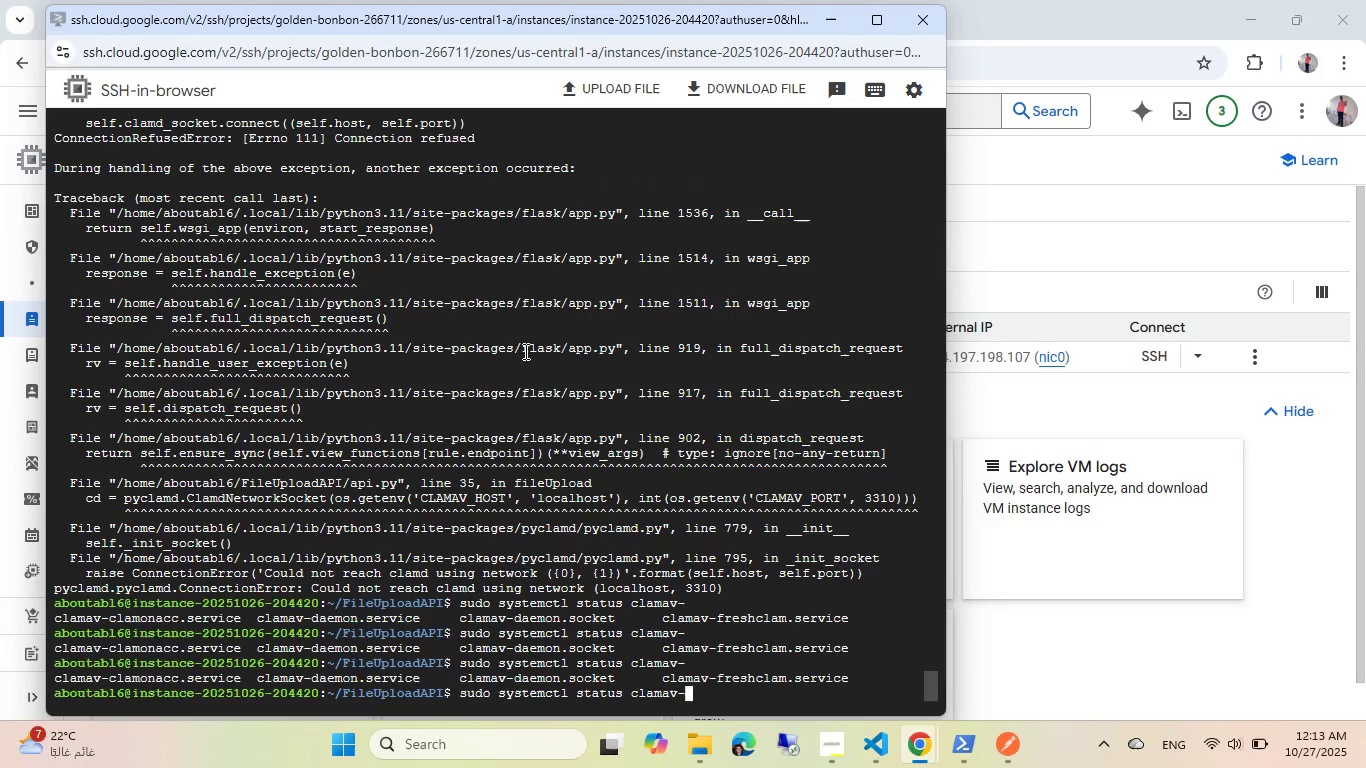 
type(dae)
key(Tab)
 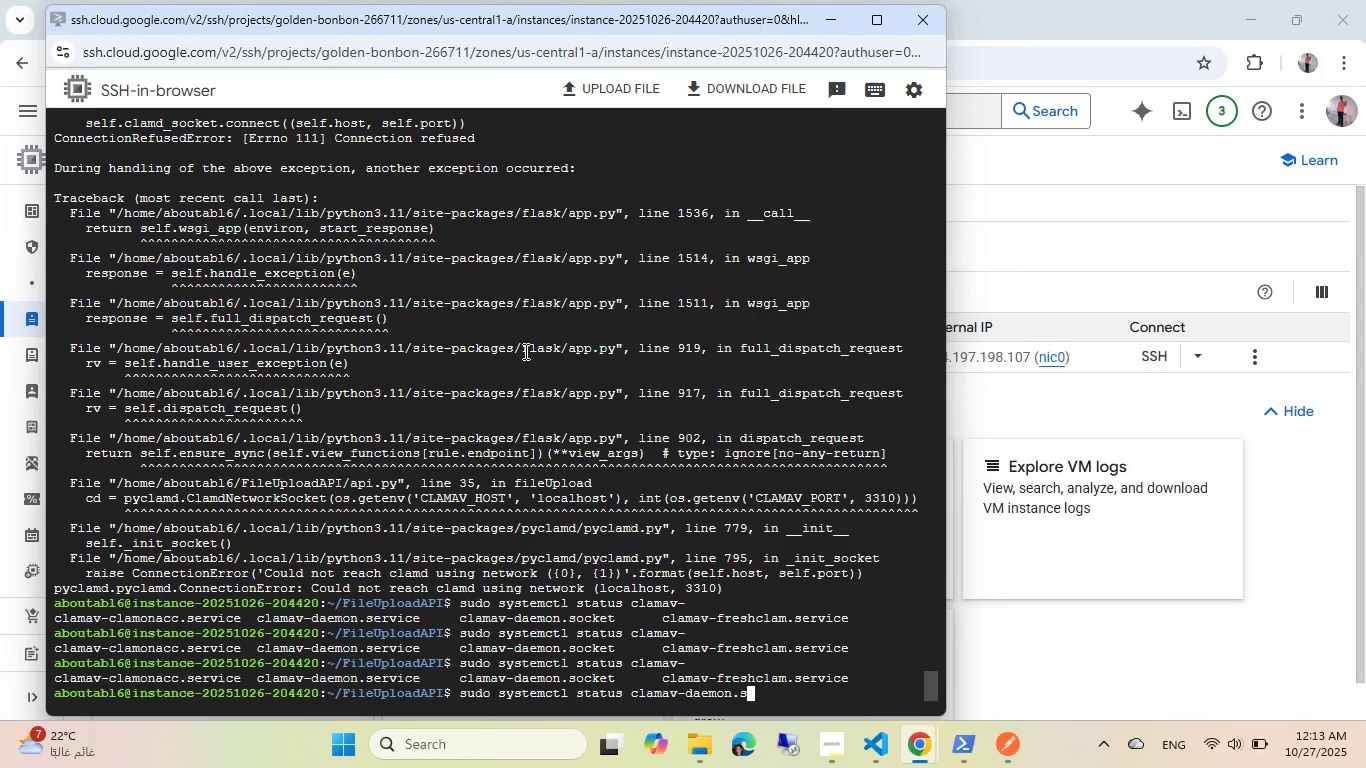 
wait(5.27)
 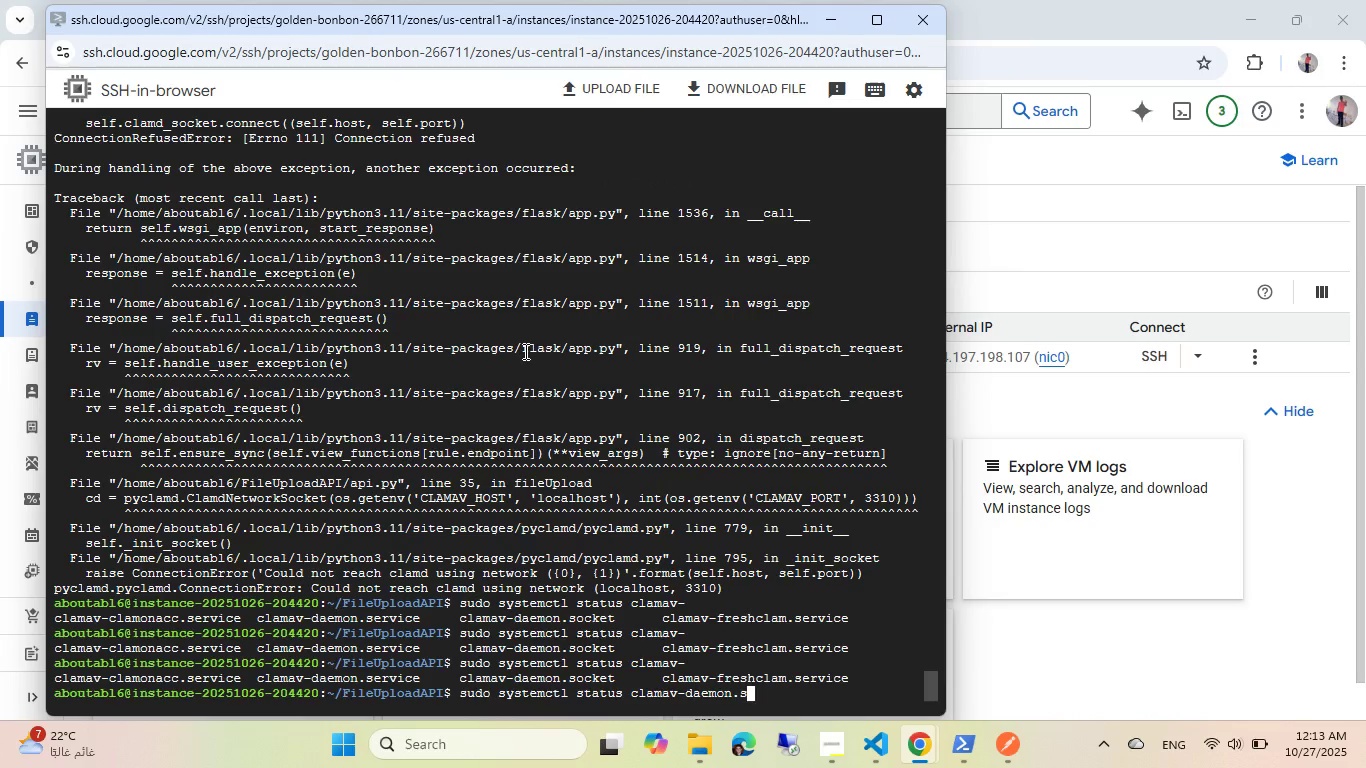 
type(er)
 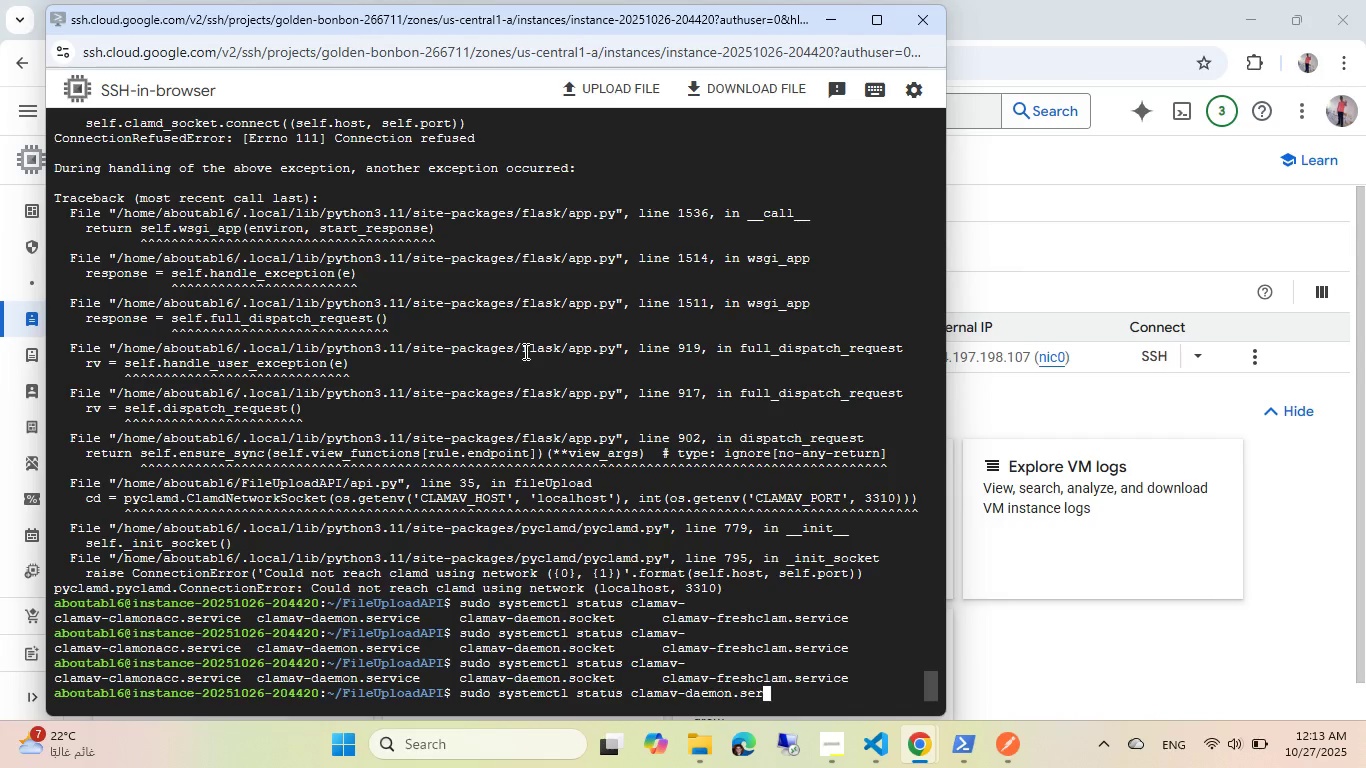 
hold_key(key=Tab, duration=21.61)
 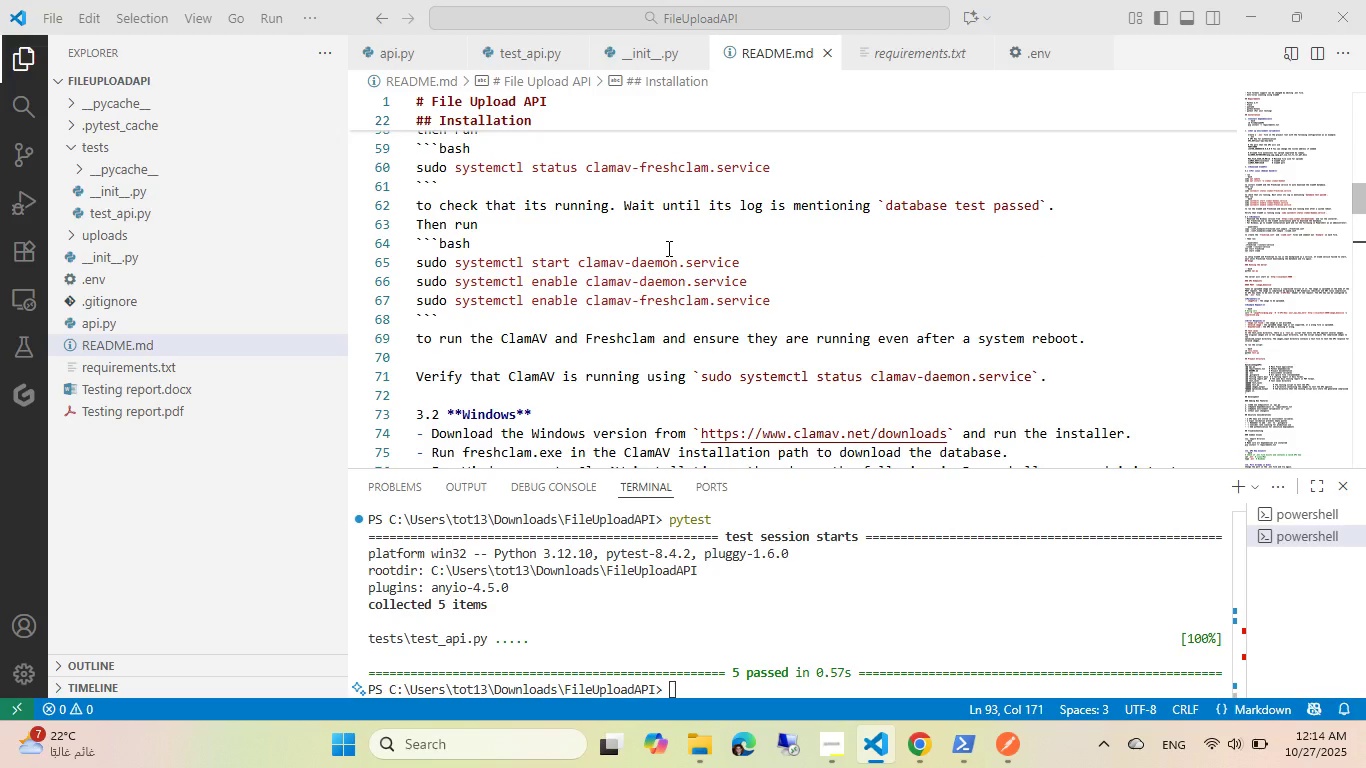 
key(Enter)
 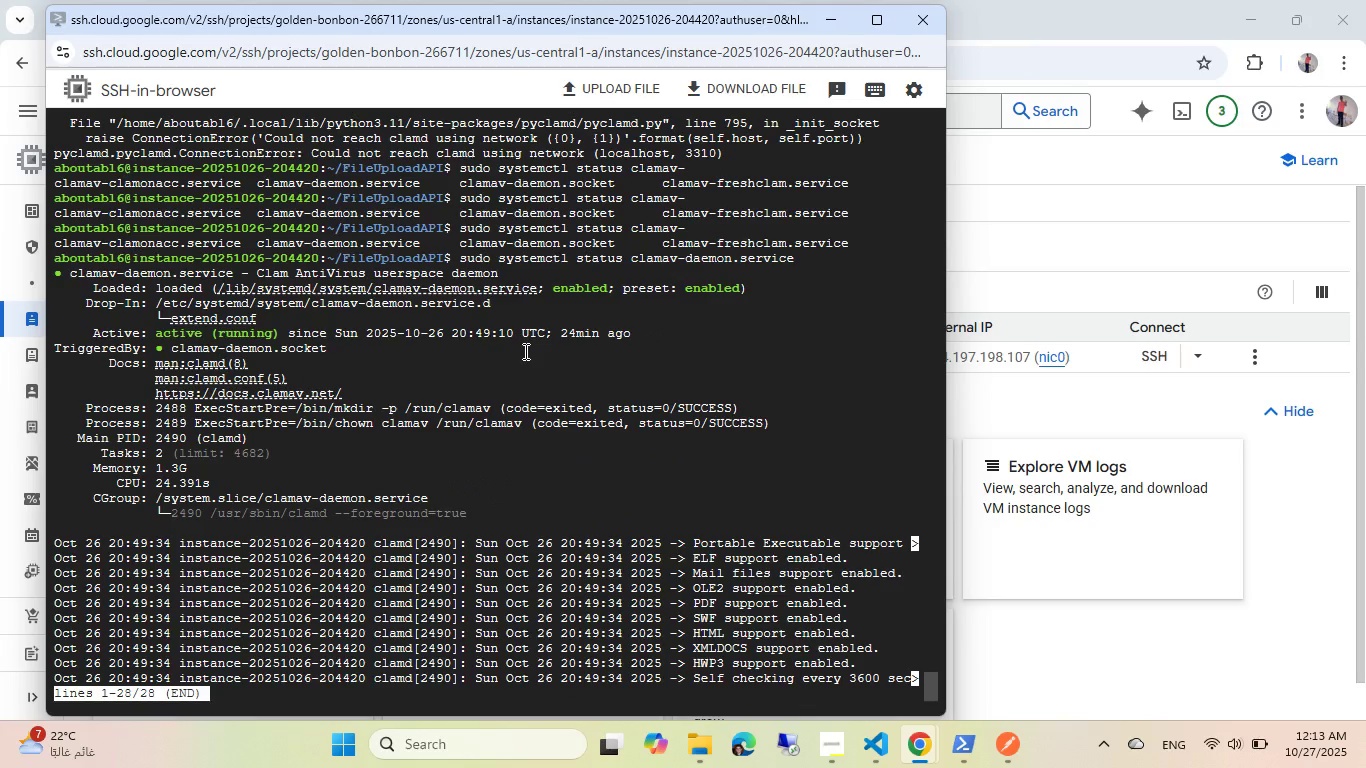 
key(Q)
 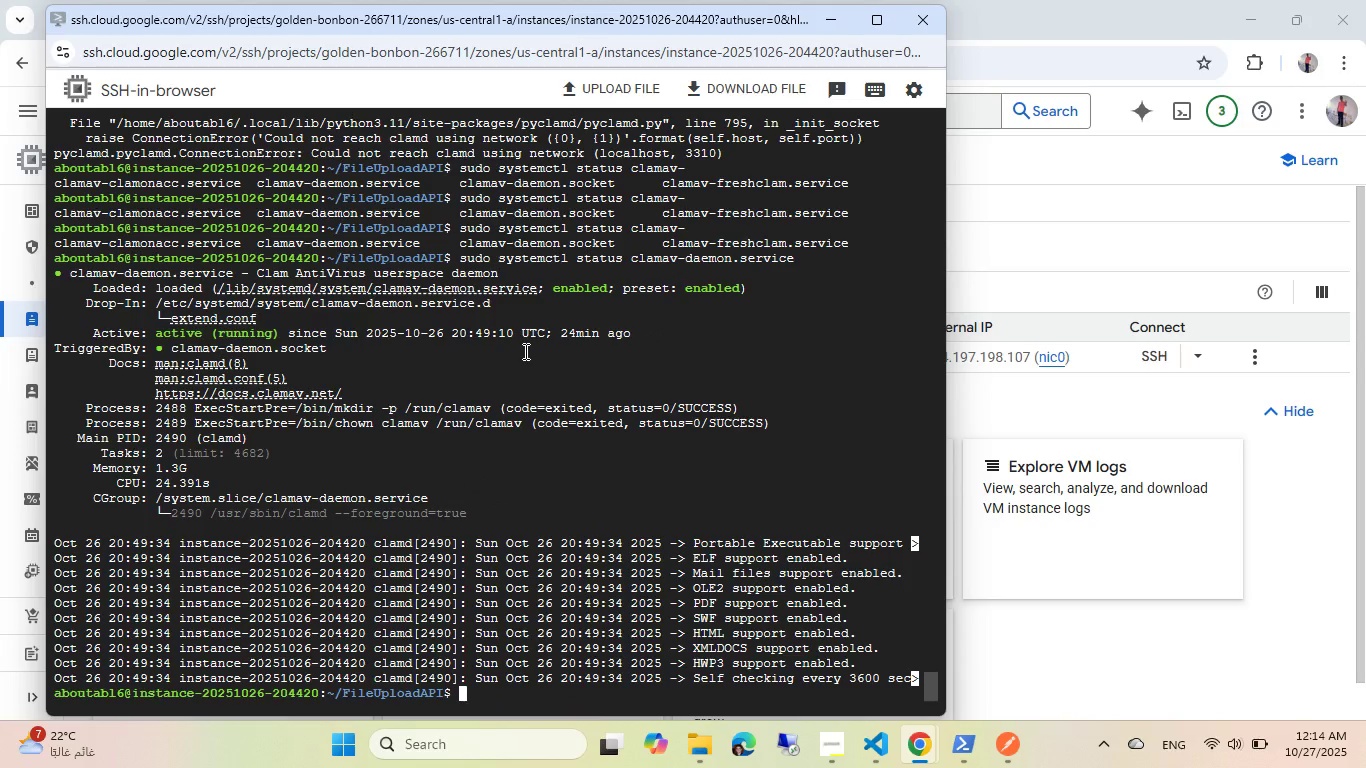 
hold_key(key=ArrowUp, duration=0.54)
 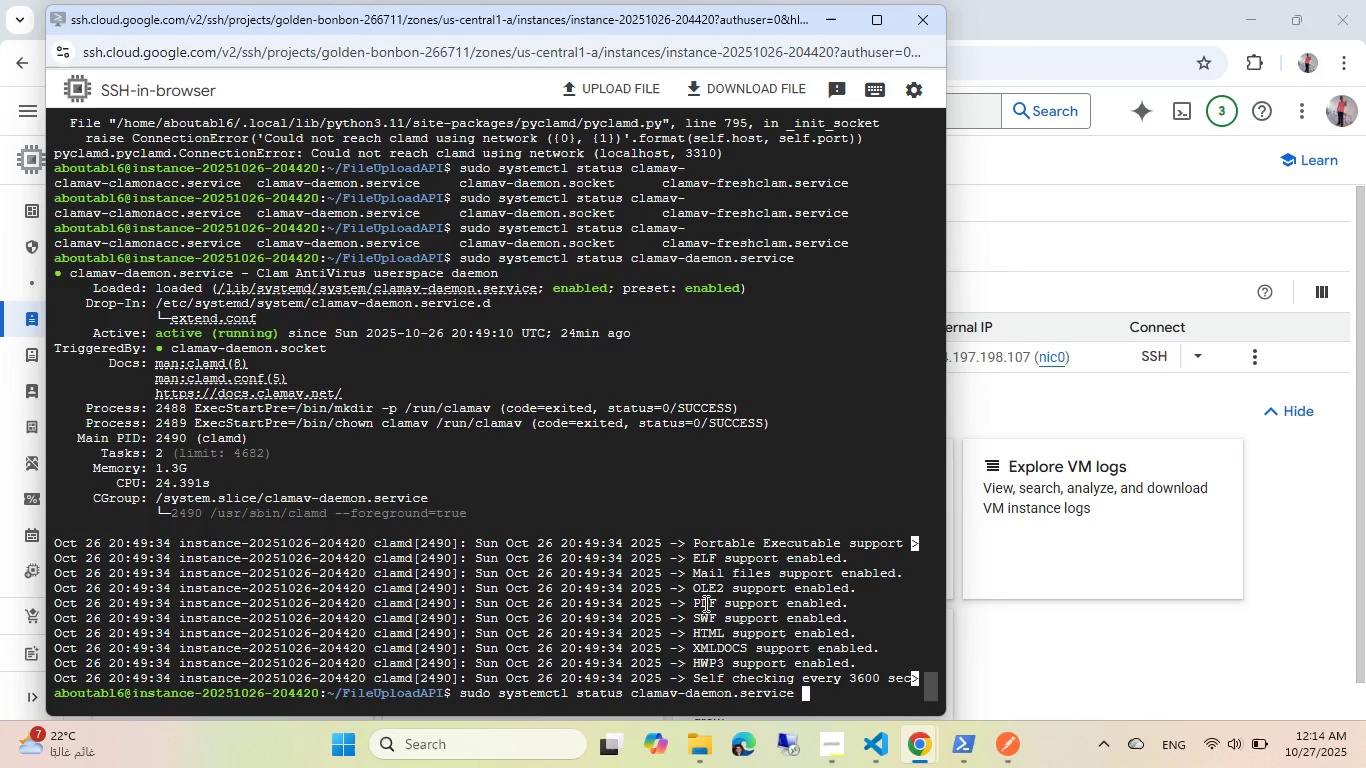 
left_click([868, 743])
 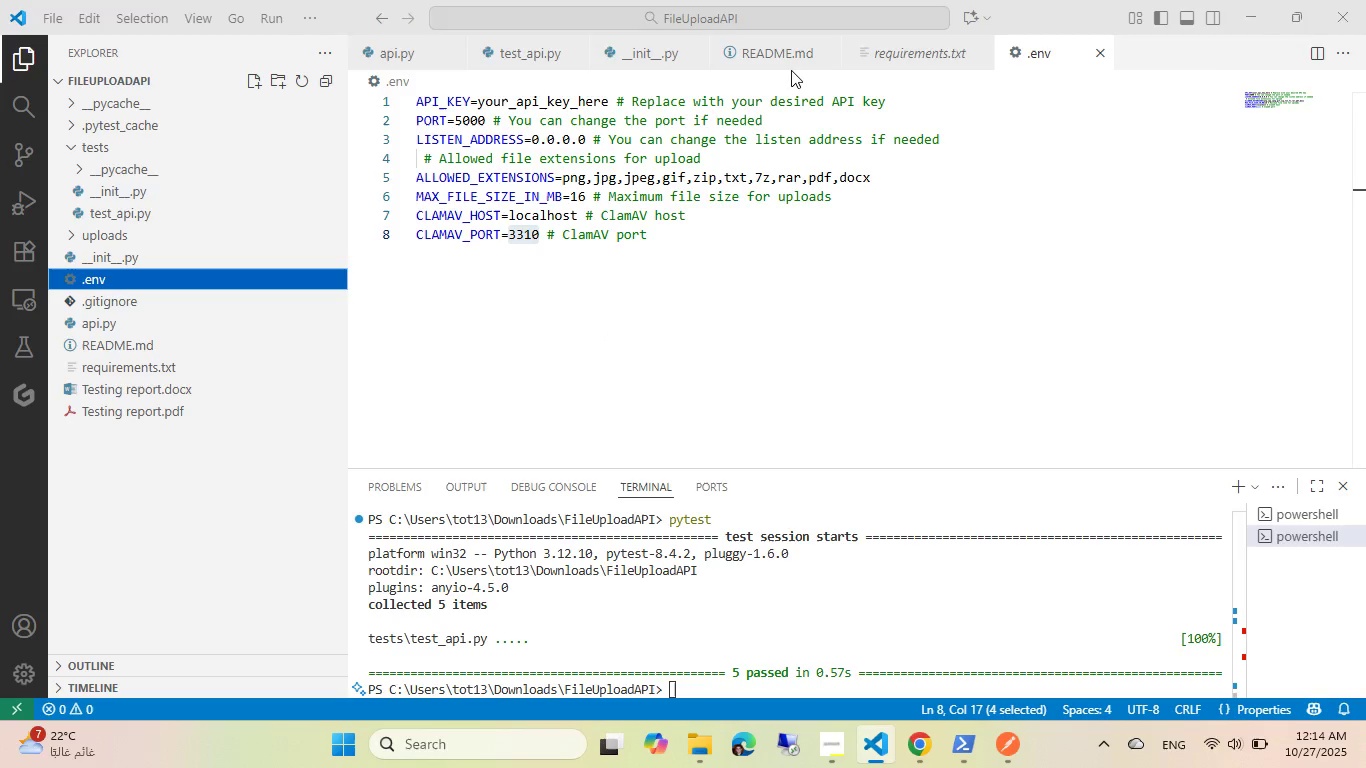 
left_click([782, 57])
 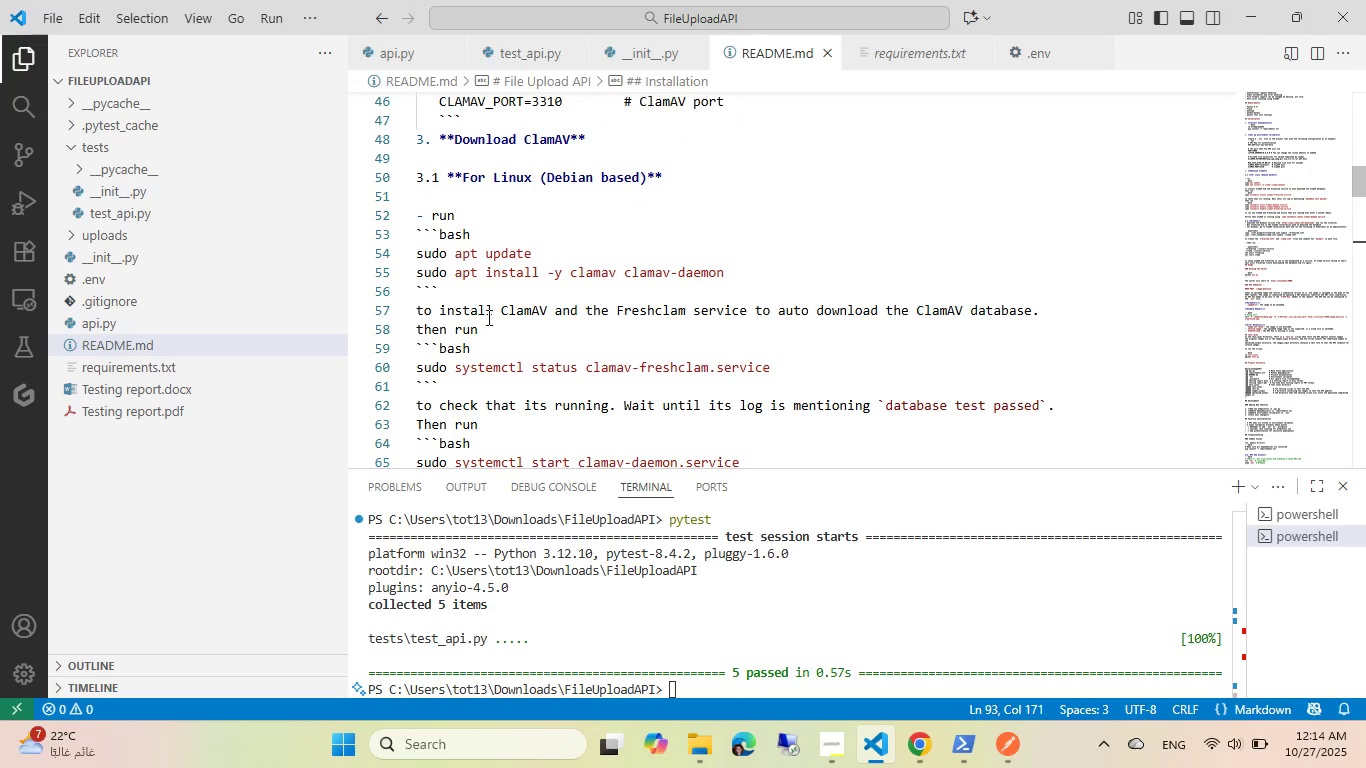 
scroll: coordinate [485, 313], scroll_direction: up, amount: 8.0
 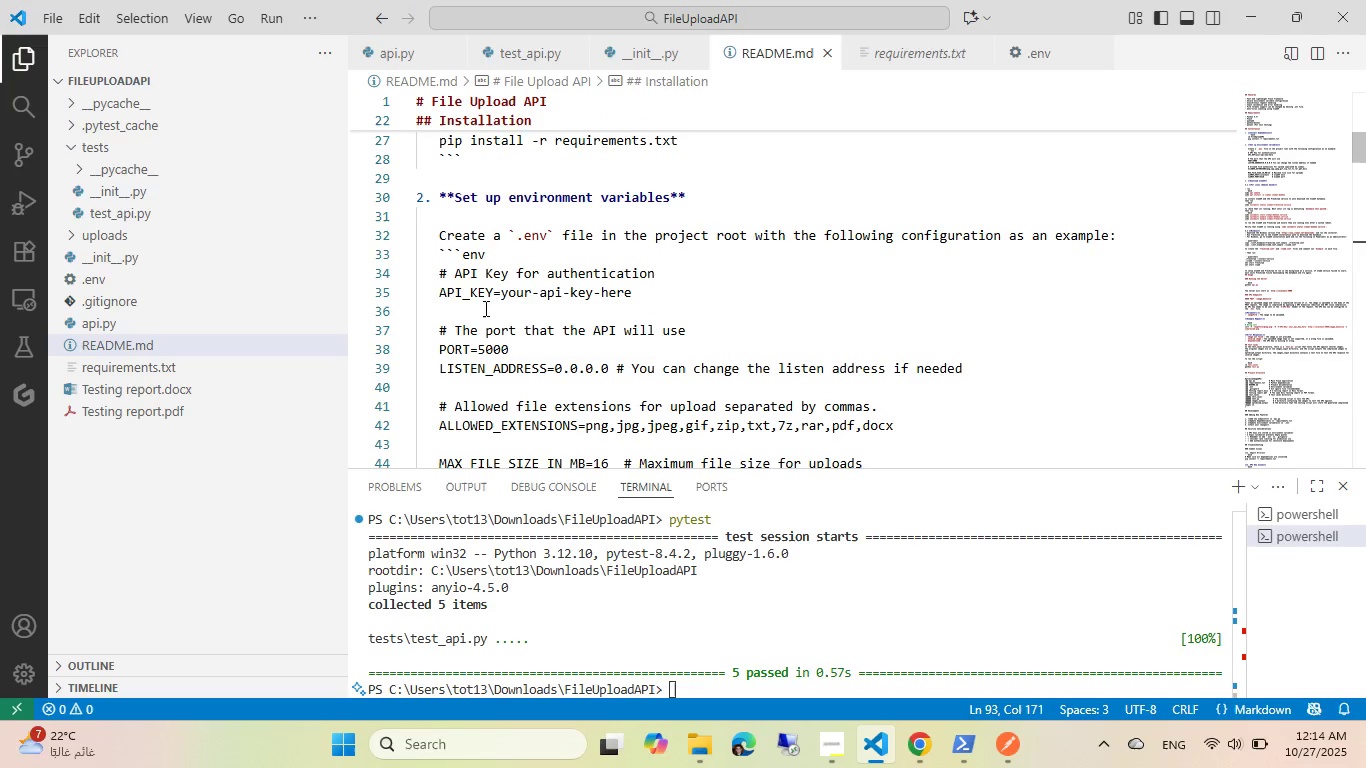 
scroll: coordinate [666, 221], scroll_direction: down, amount: 12.0
 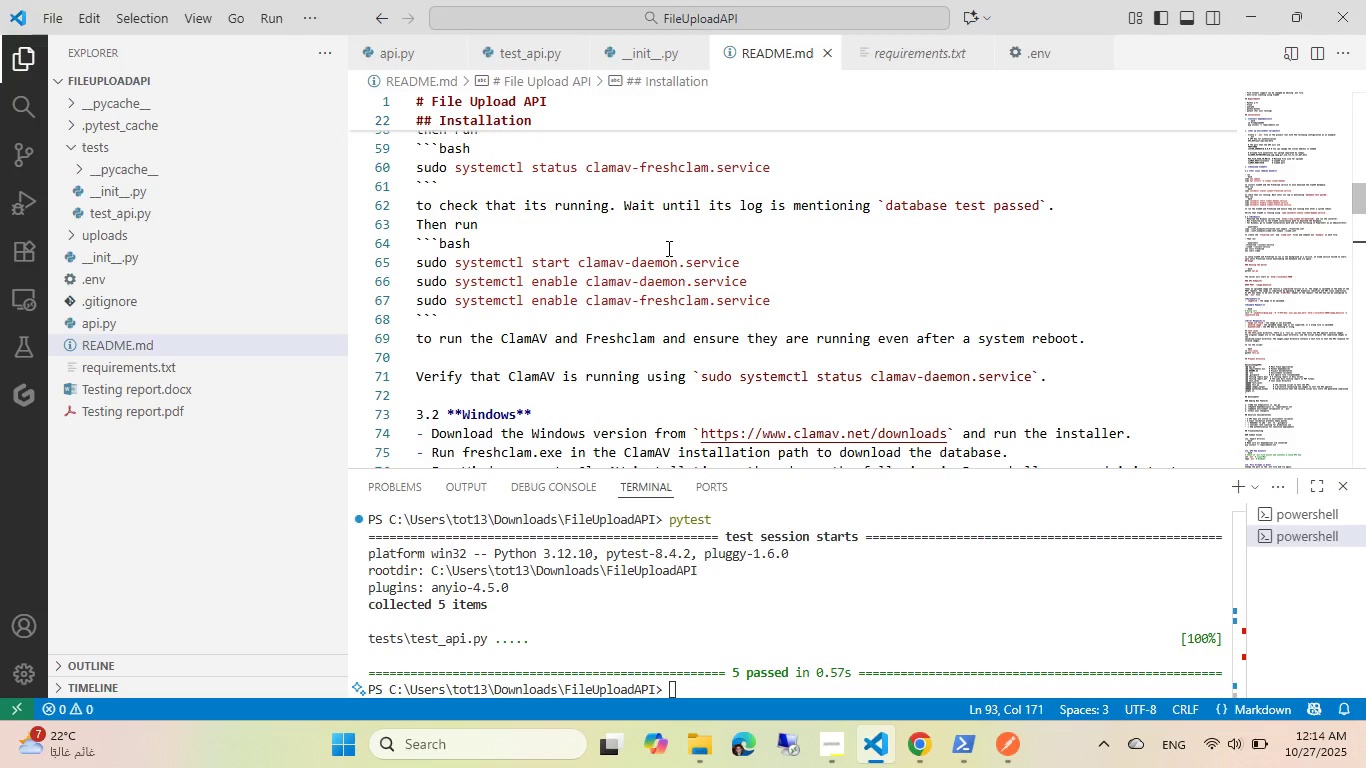 
key(Alt+AltLeft)
 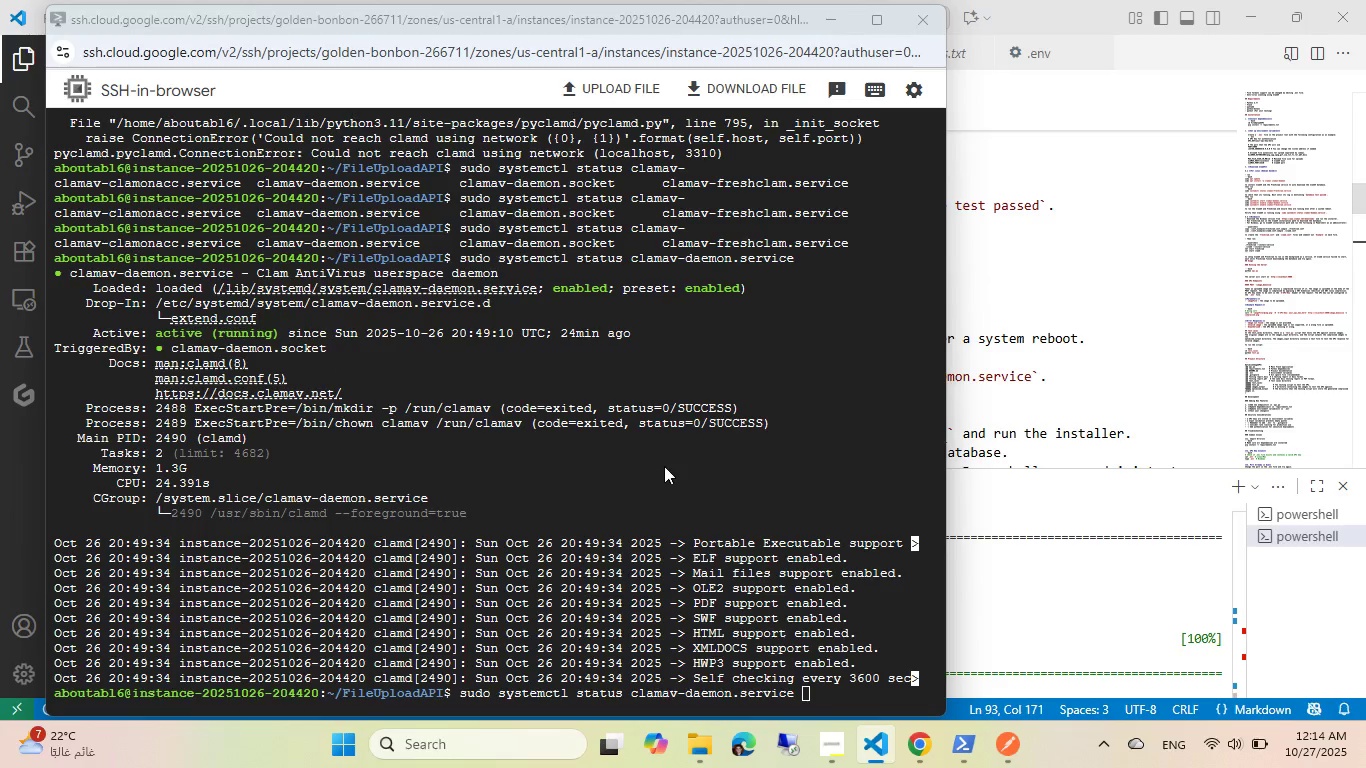 
left_click([664, 466])
 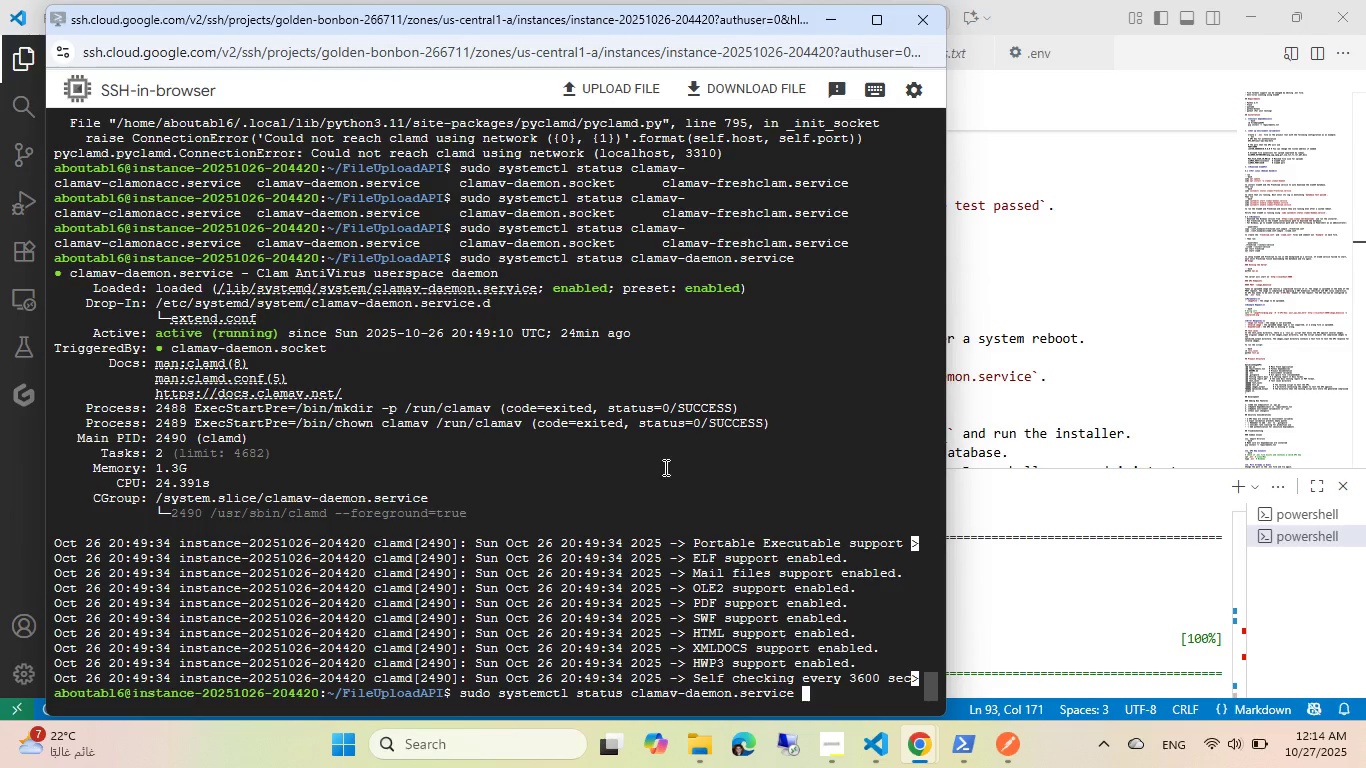 
key(Backspace)
key(Backspace)
type(oc)
key(Tab)
 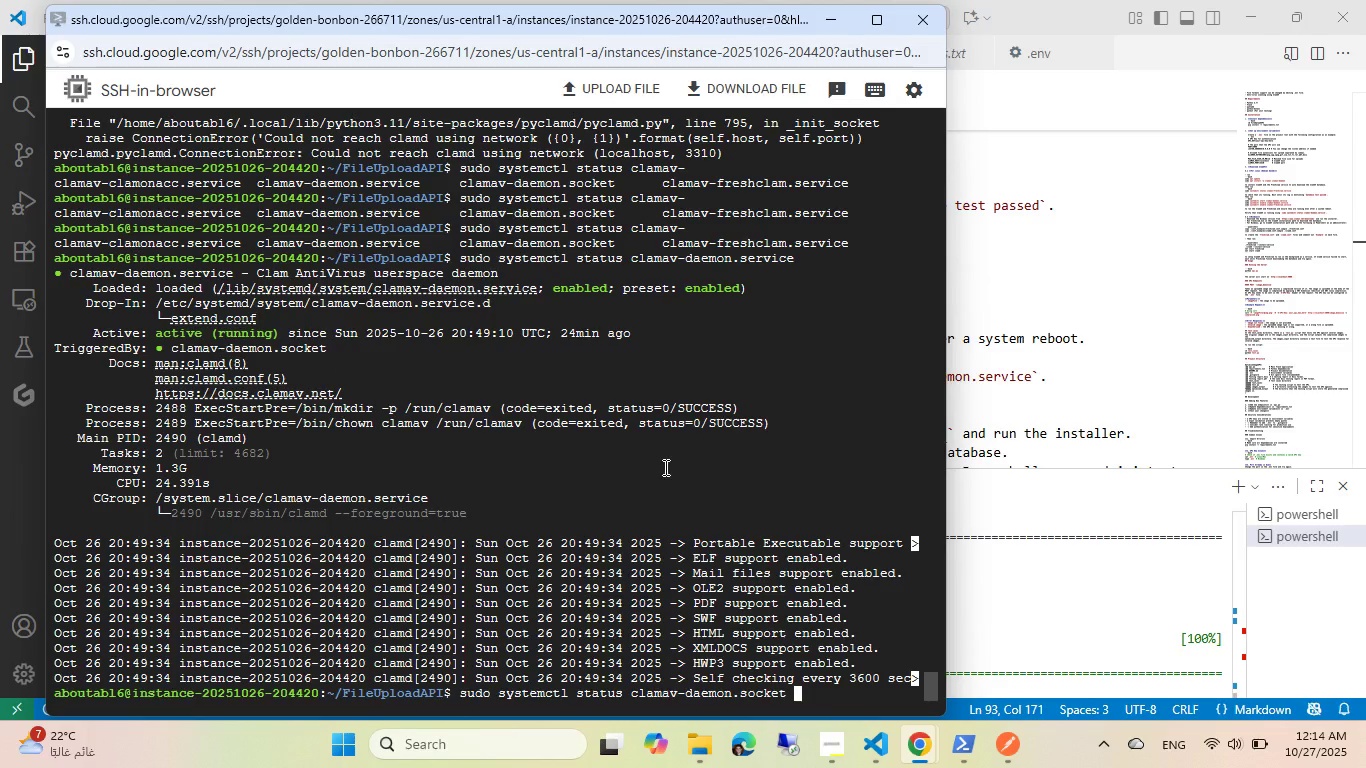 
key(Enter)
 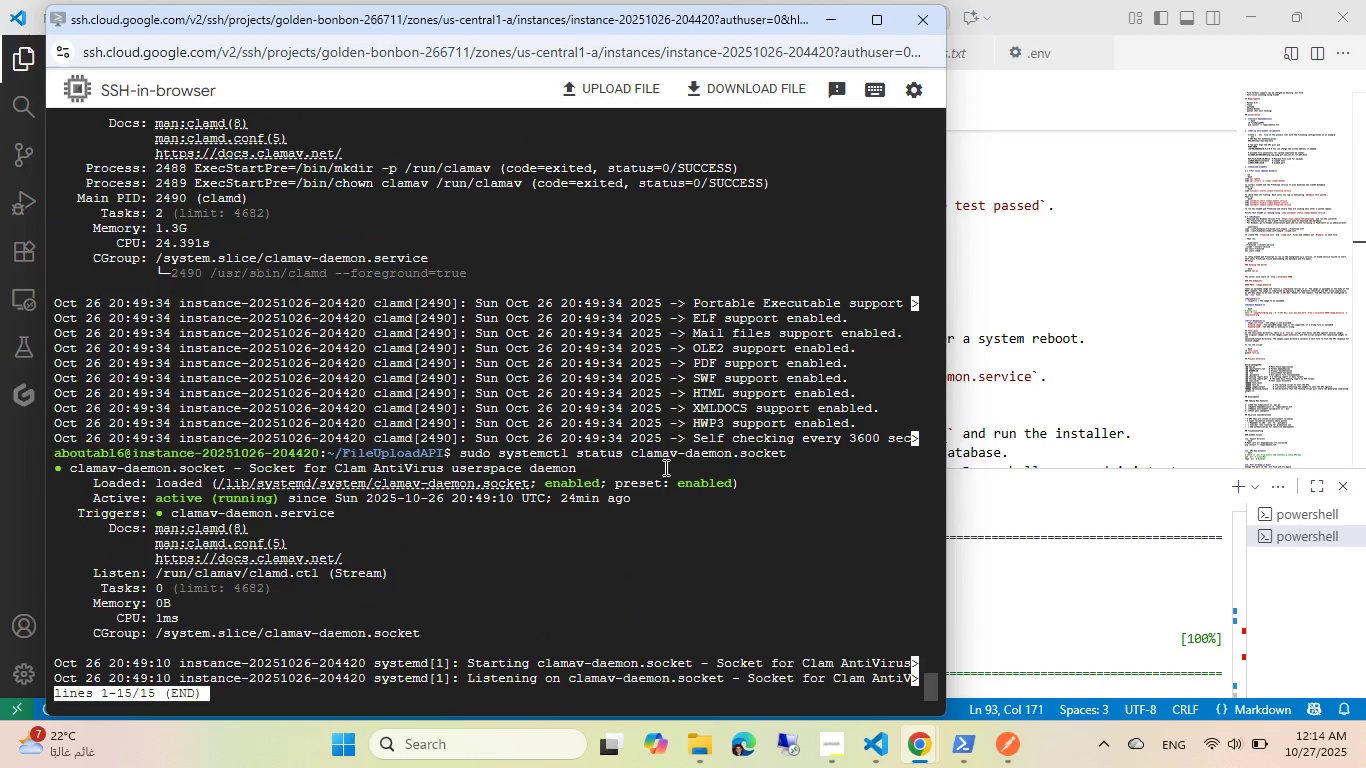 
key(ArrowRight)
 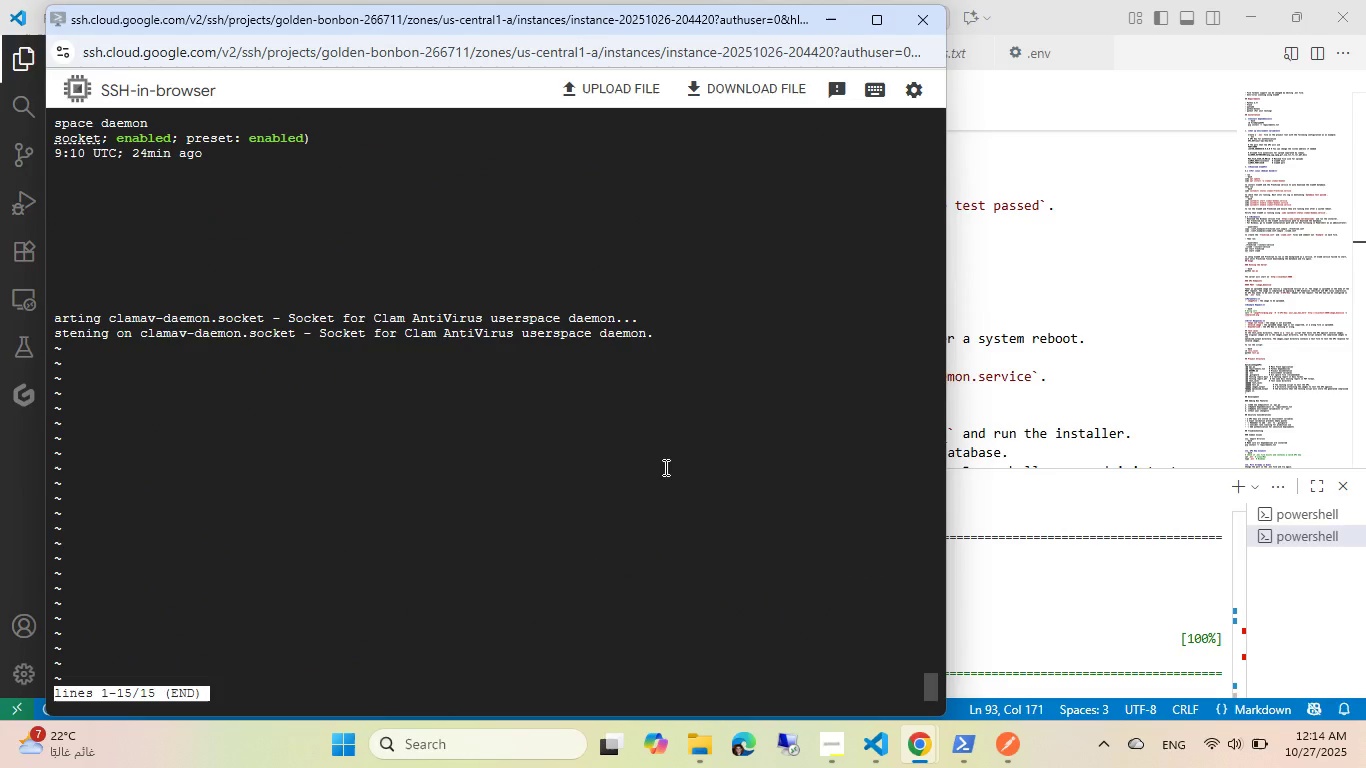 
hold_key(key=ArrowLeft, duration=0.41)
 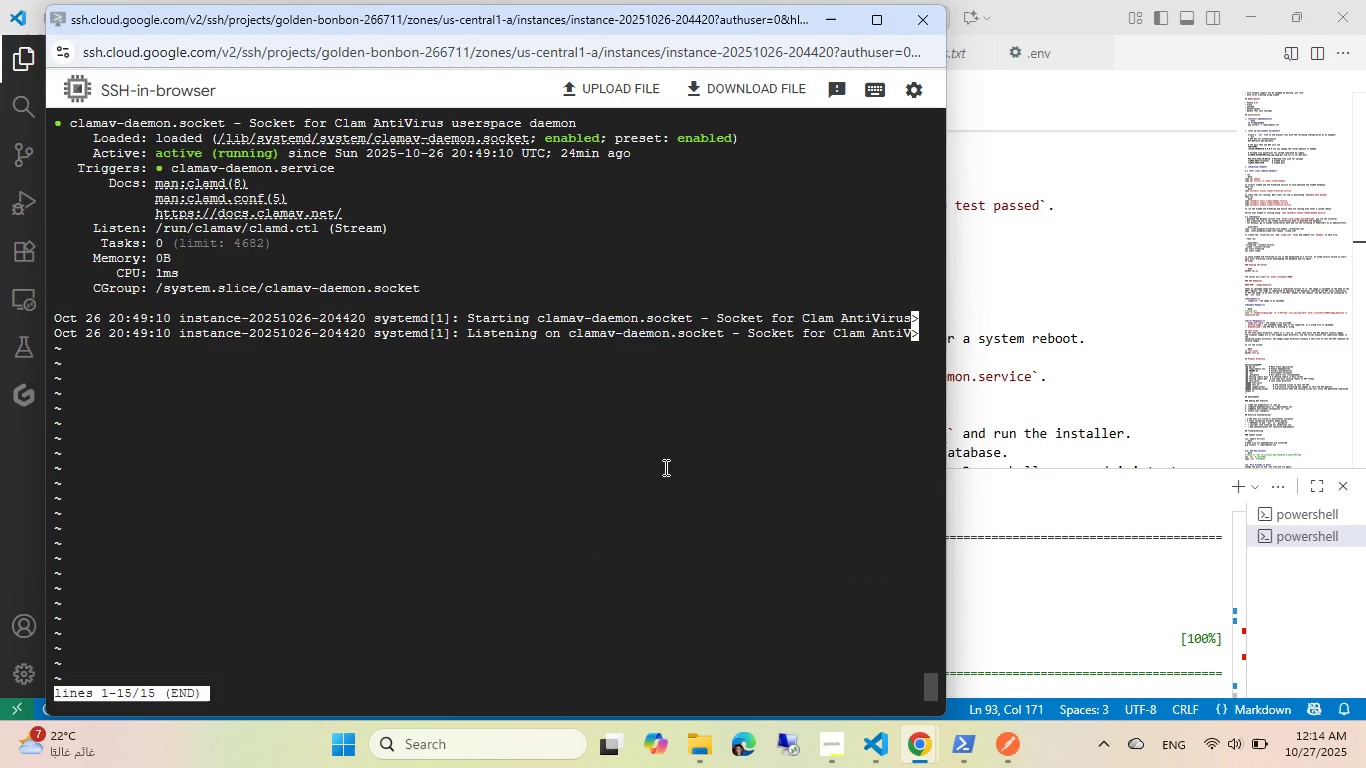 
wait(13.62)
 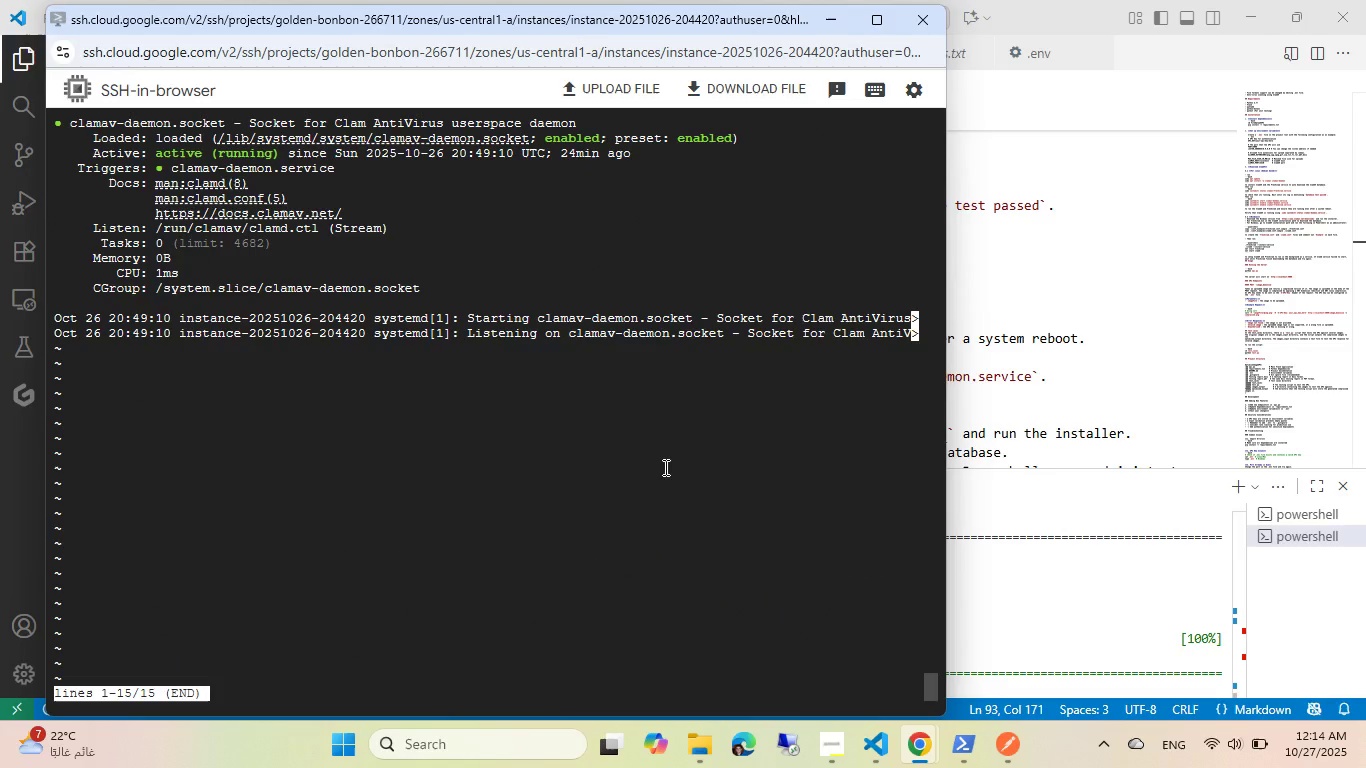 
key(Q)
 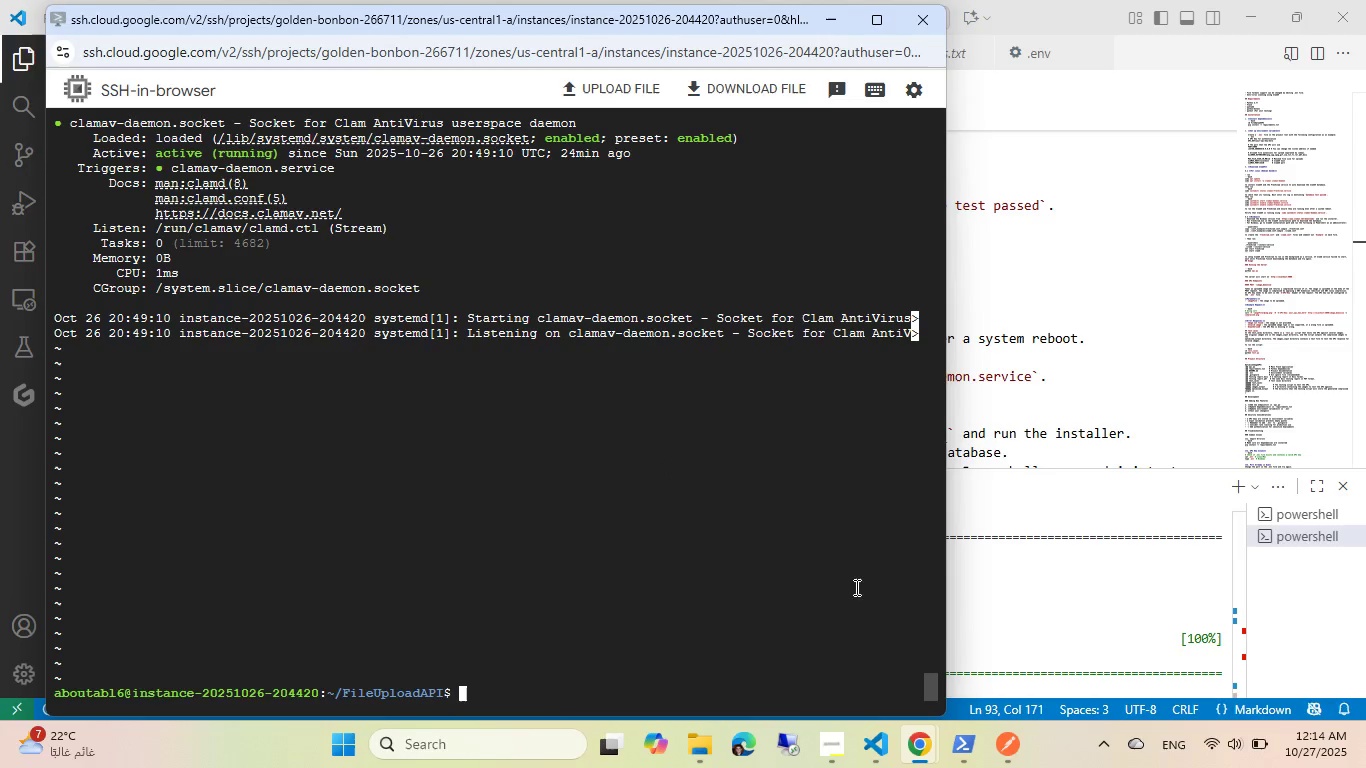 
left_click([910, 740])
 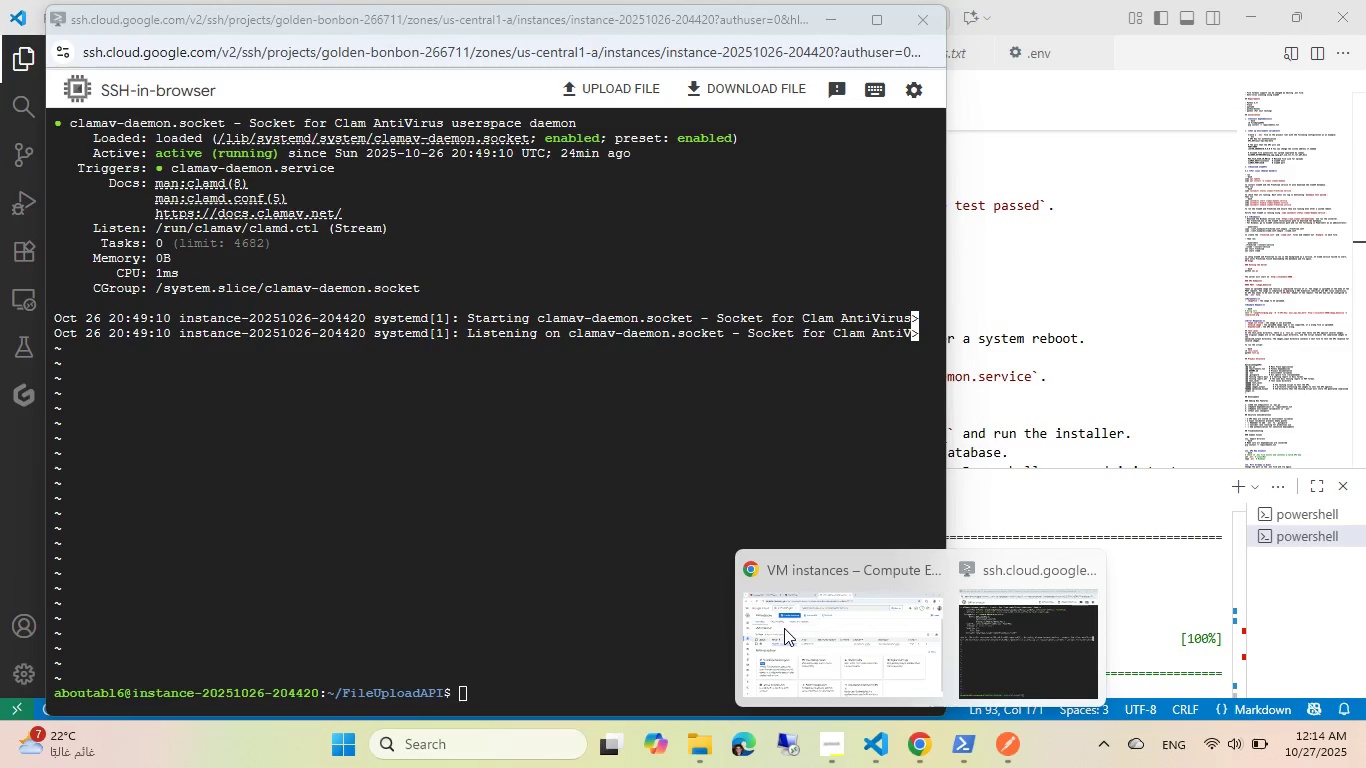 
left_click([784, 628])
 